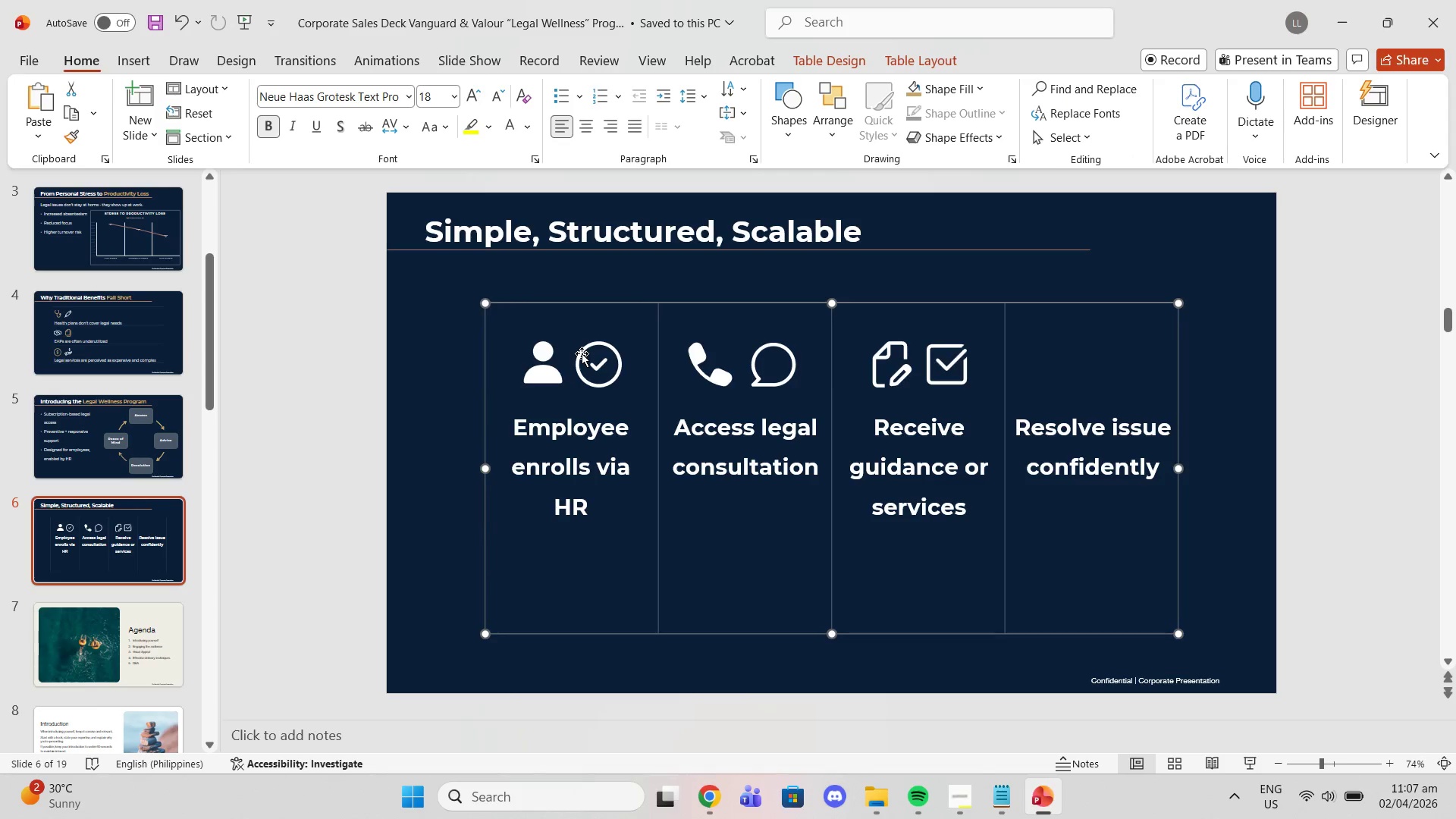 
left_click([582, 353])
 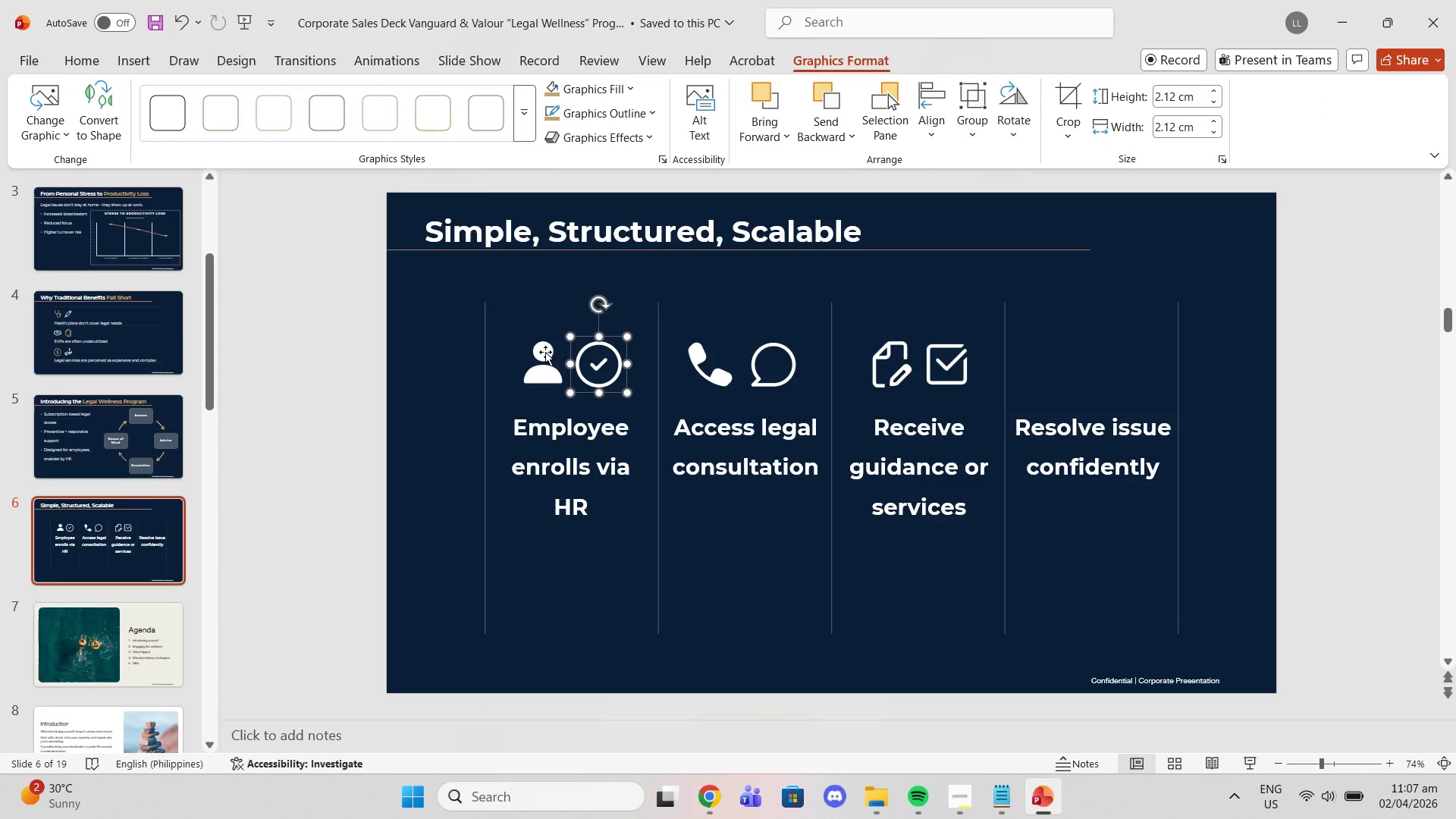 
left_click([544, 351])
 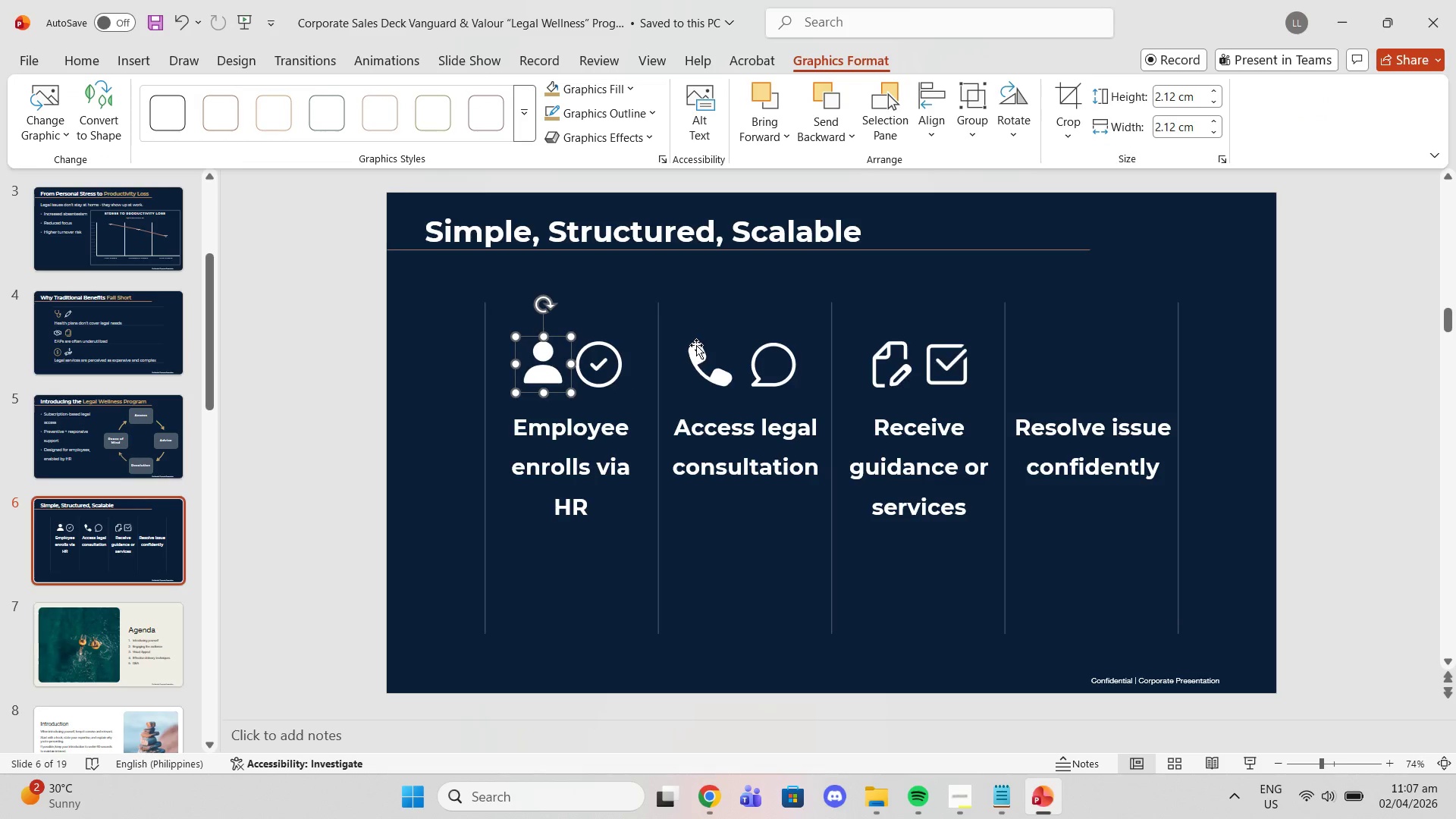 
left_click([695, 345])
 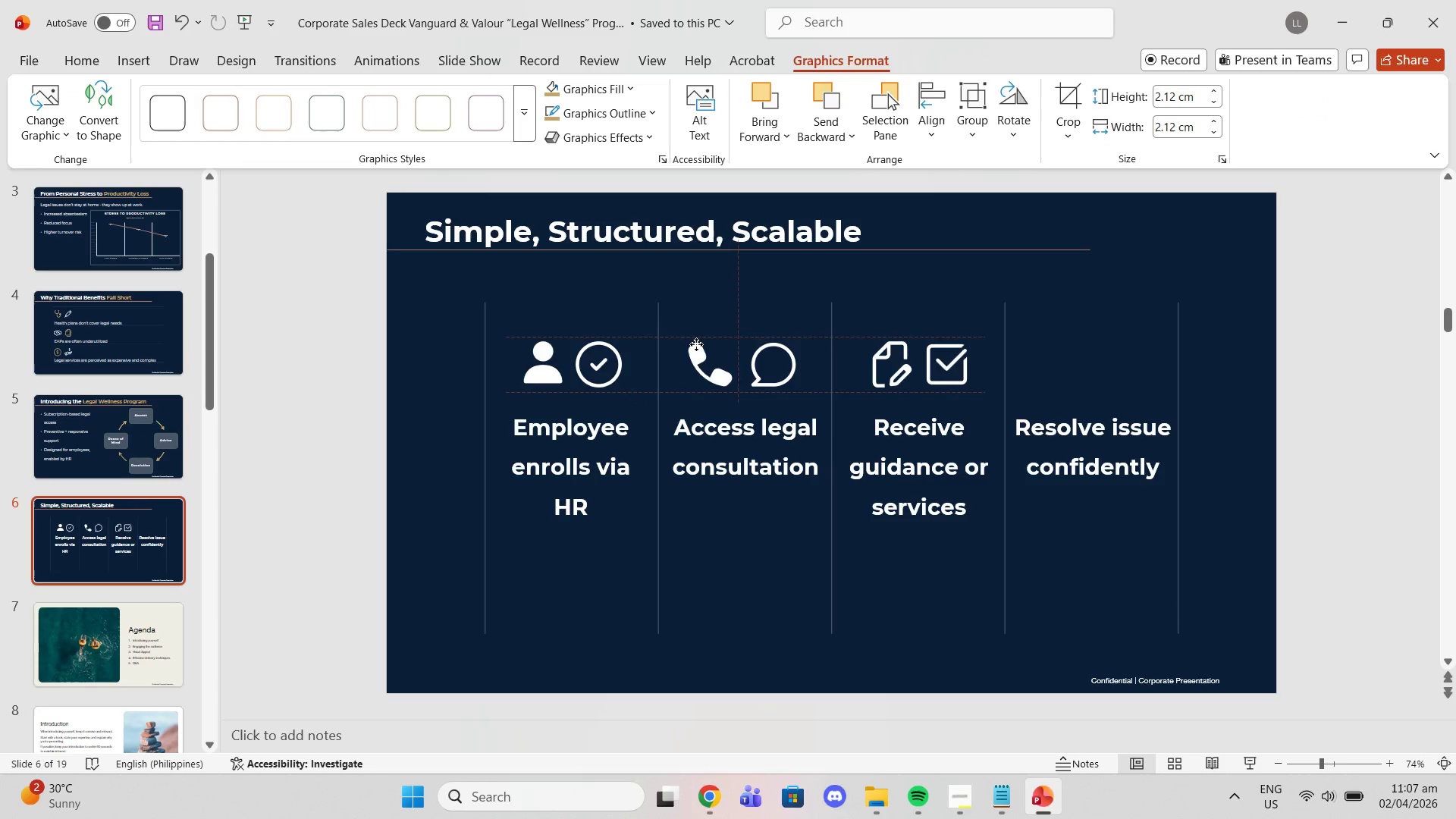 
left_click([775, 352])
 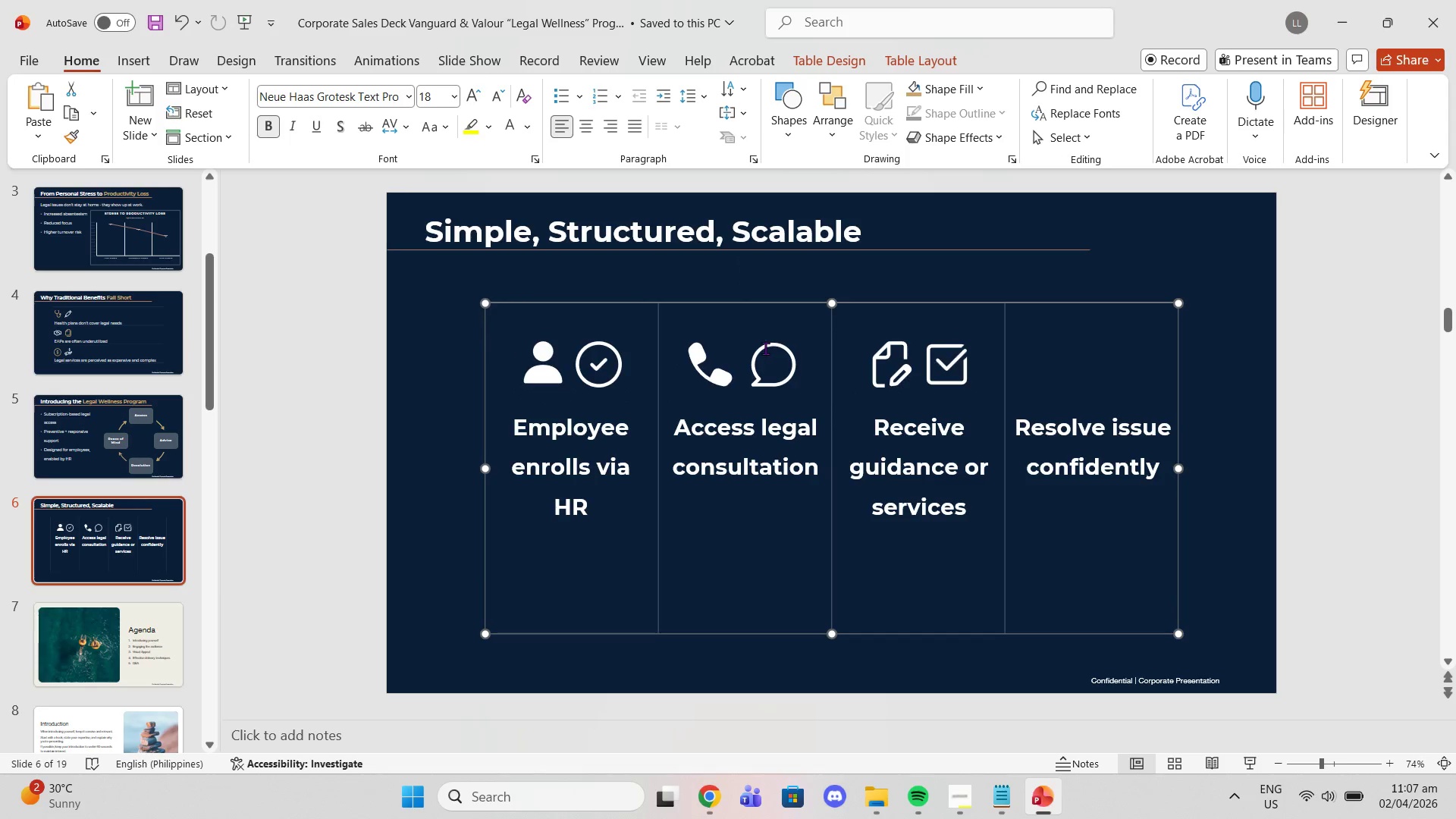 
double_click([763, 347])
 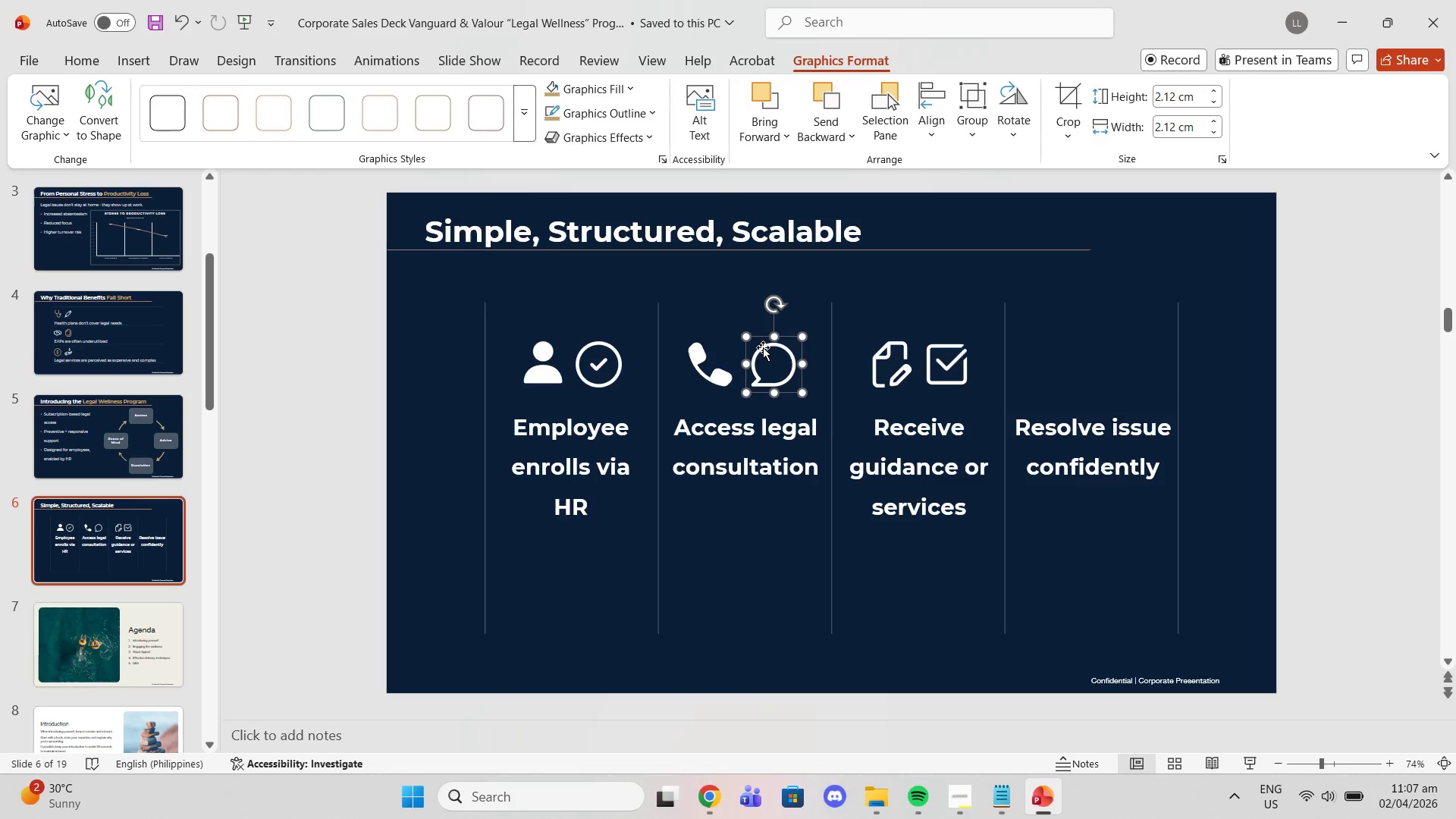 
left_click_drag(start_coordinate=[763, 347], to_coordinate=[755, 346])
 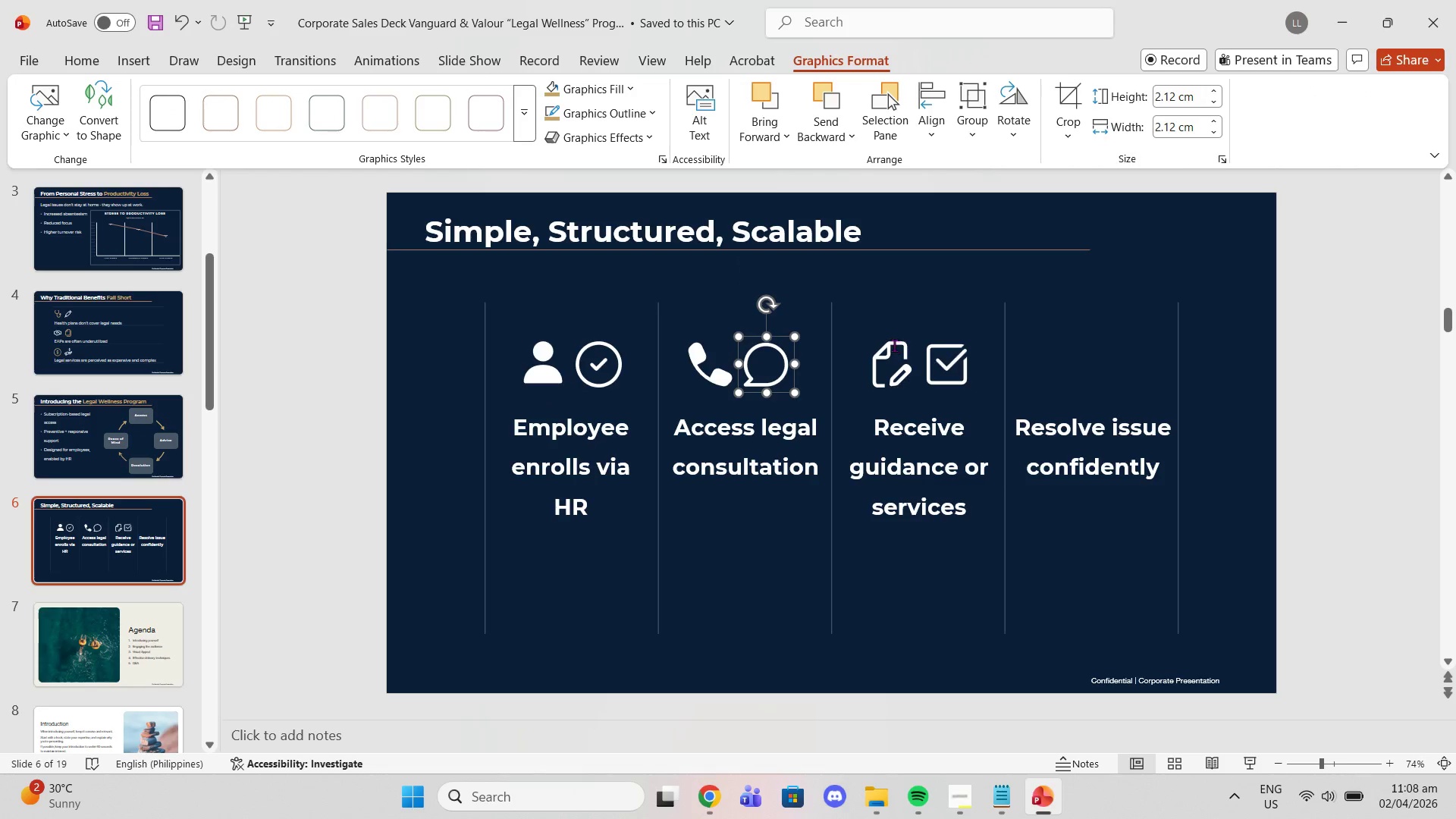 
left_click([890, 344])
 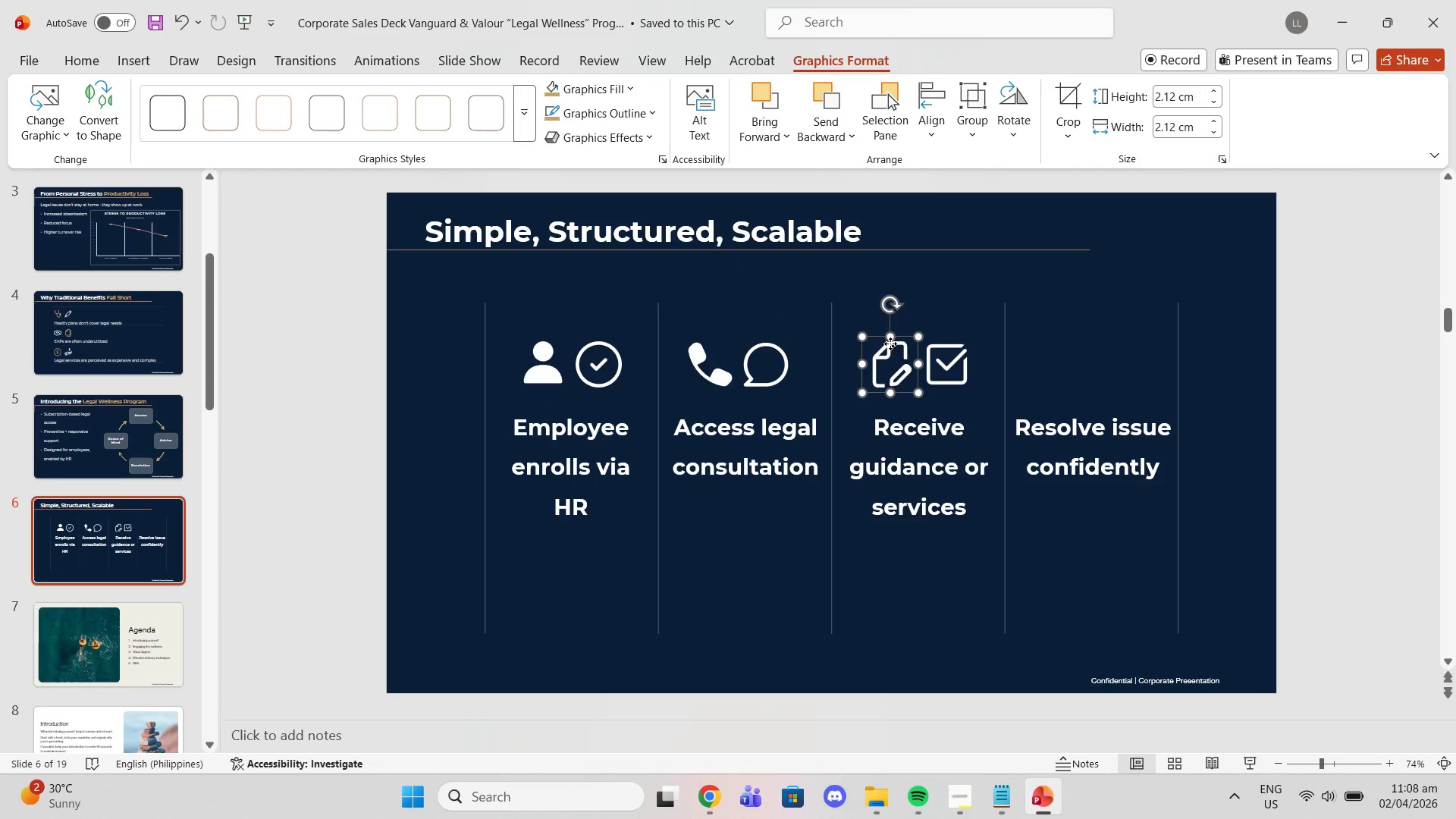 
left_click_drag(start_coordinate=[890, 344], to_coordinate=[894, 344])
 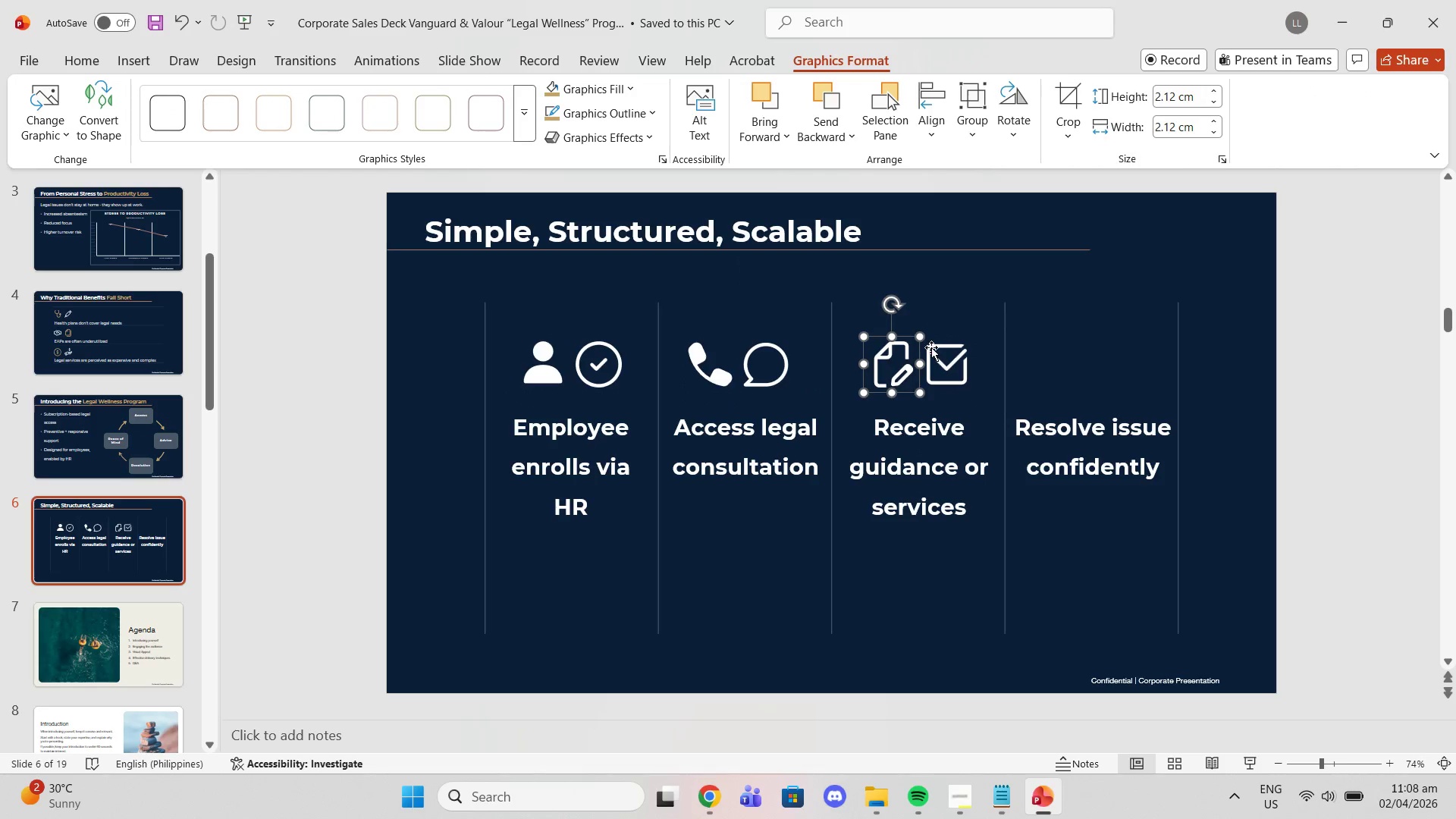 
left_click([931, 347])
 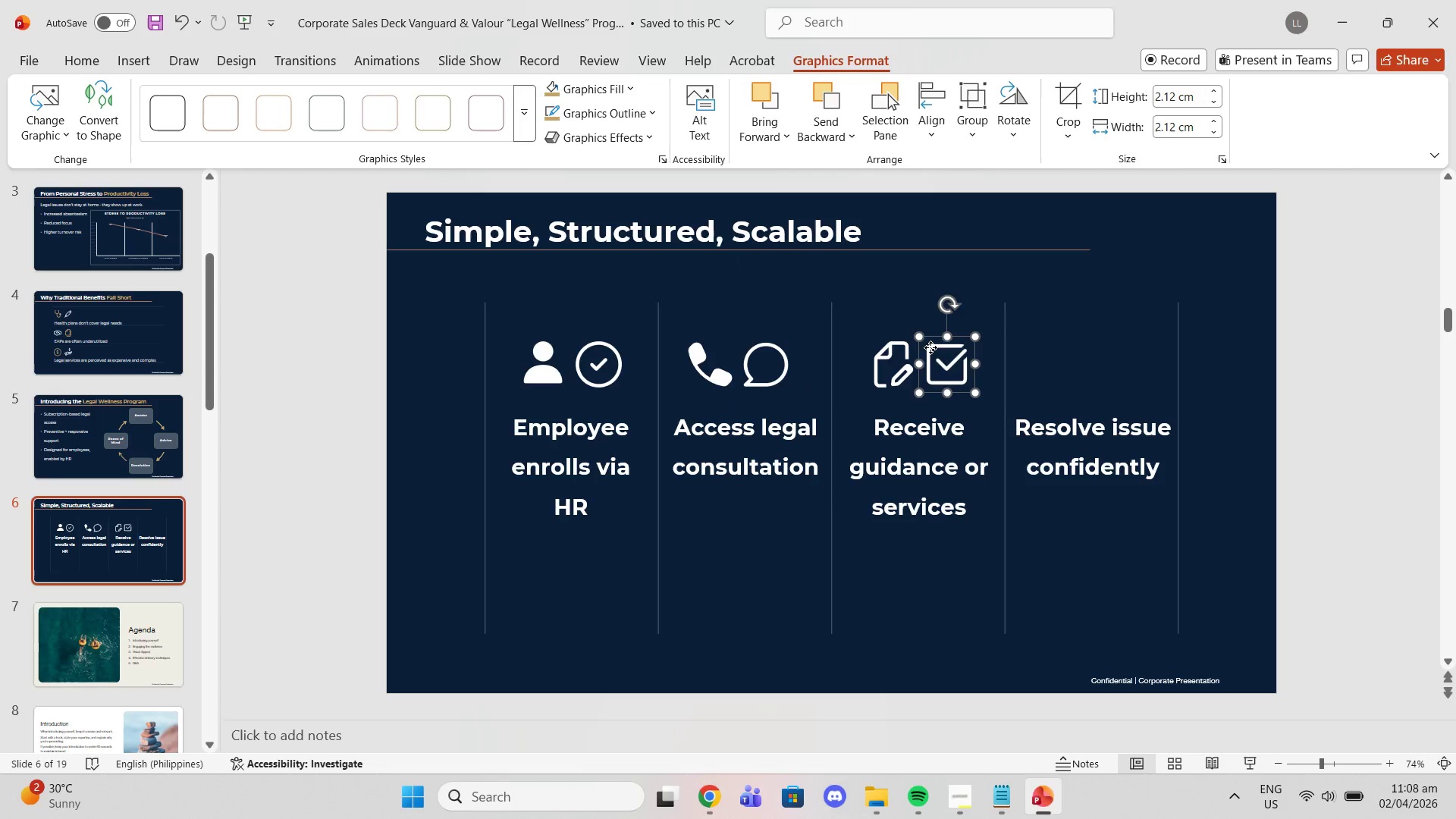 
left_click_drag(start_coordinate=[930, 347], to_coordinate=[923, 346])
 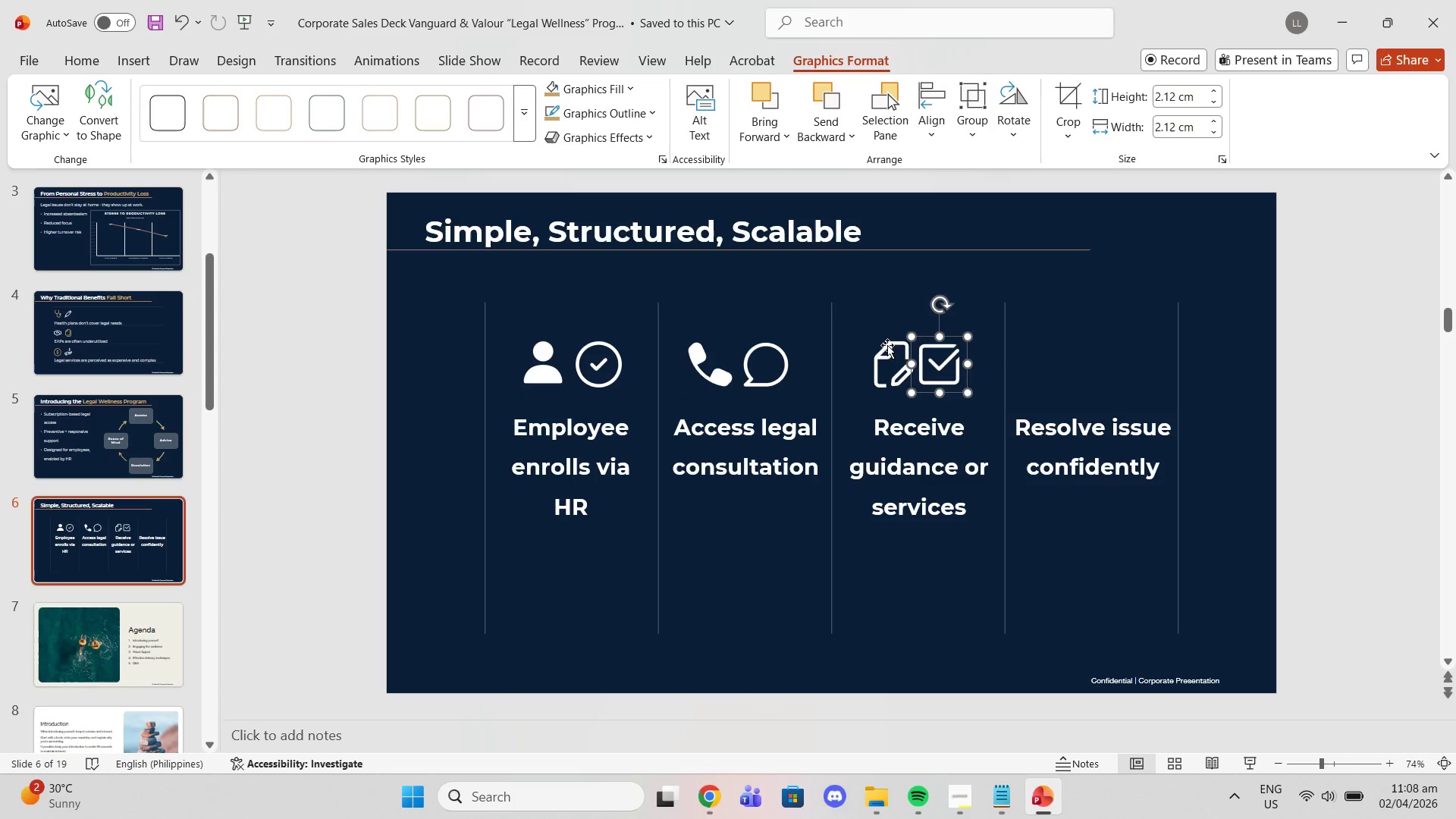 
left_click_drag(start_coordinate=[887, 347], to_coordinate=[860, 381])
 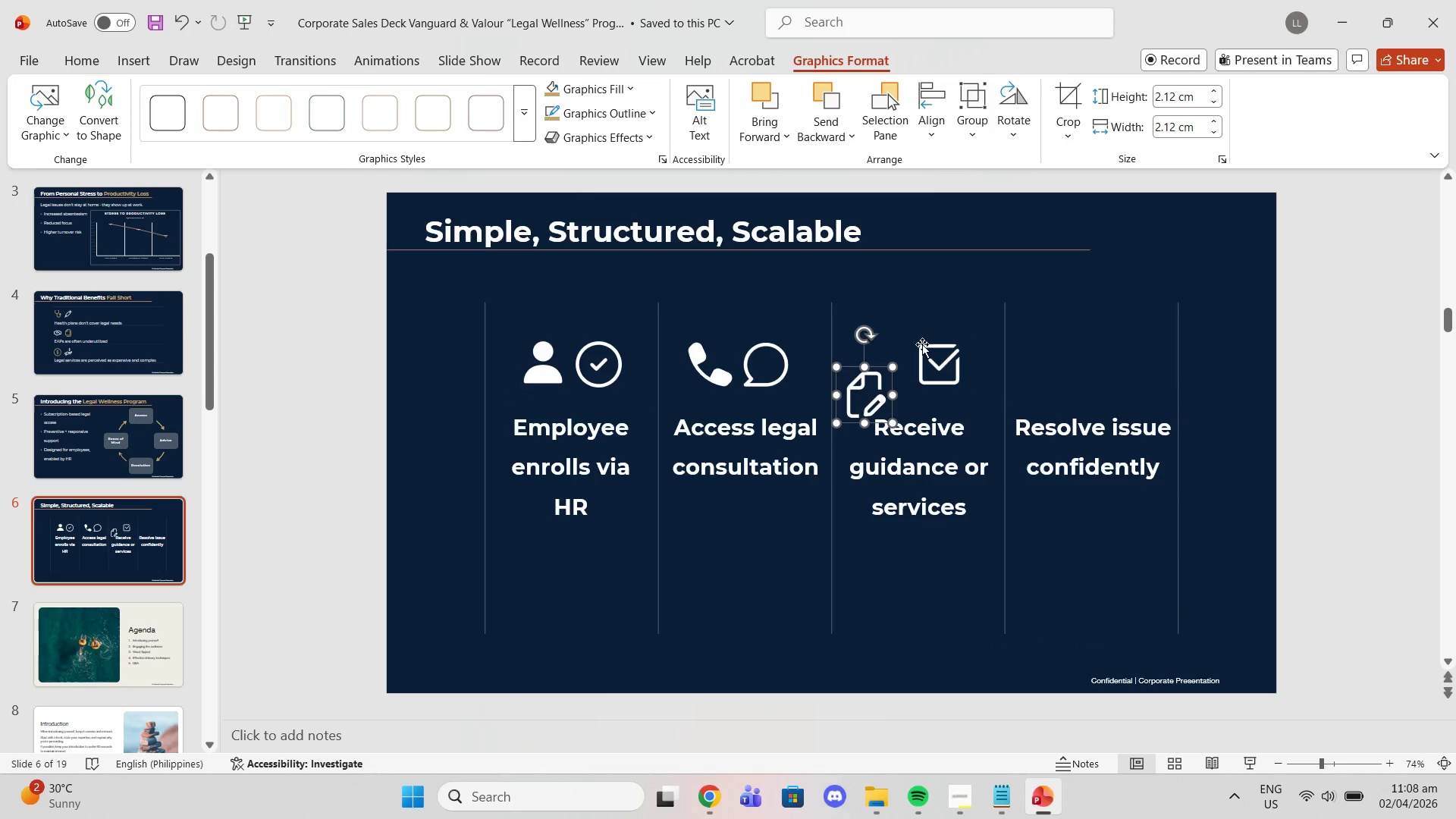 
left_click([922, 344])
 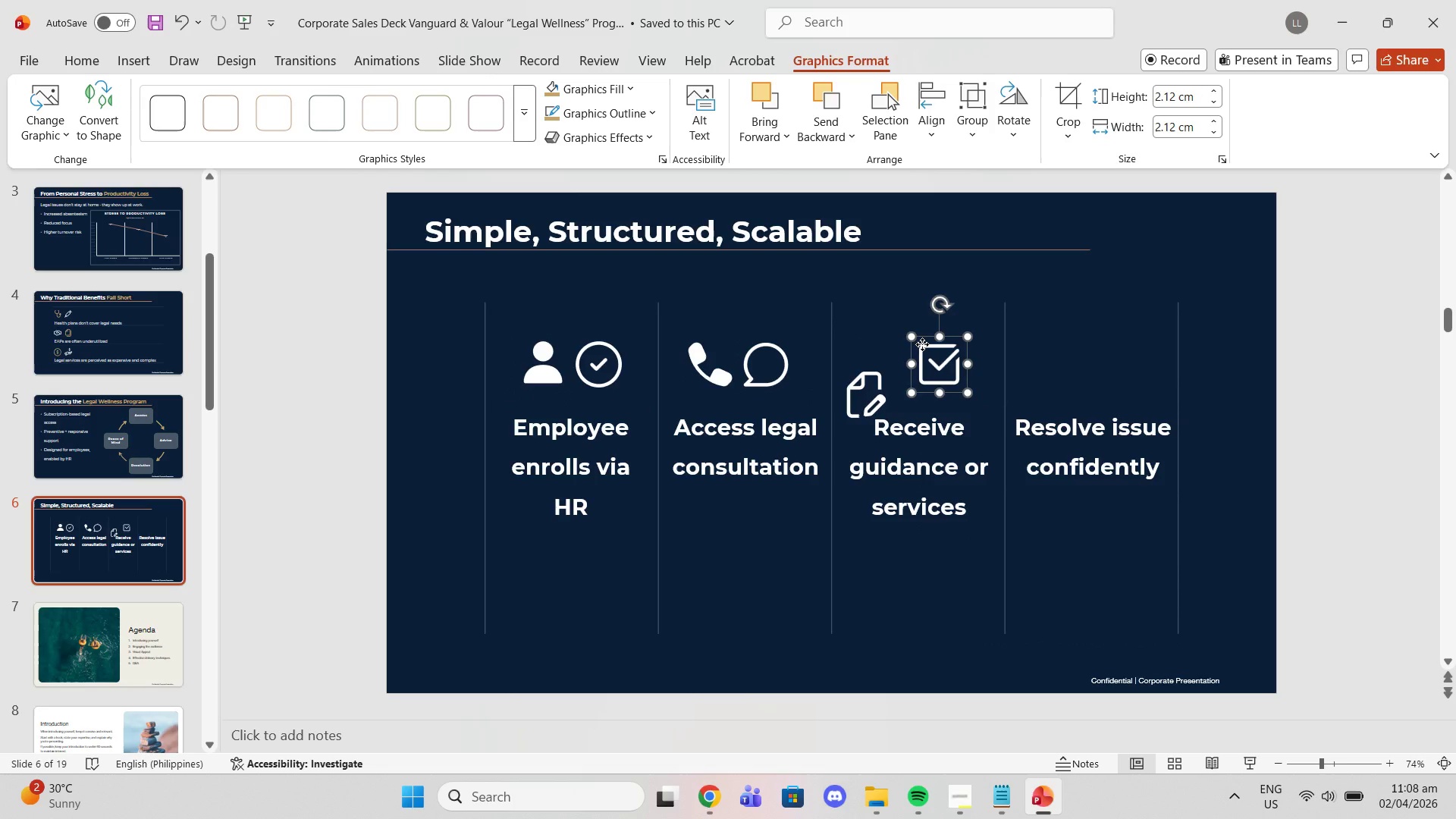 
left_click_drag(start_coordinate=[922, 344], to_coordinate=[930, 341])
 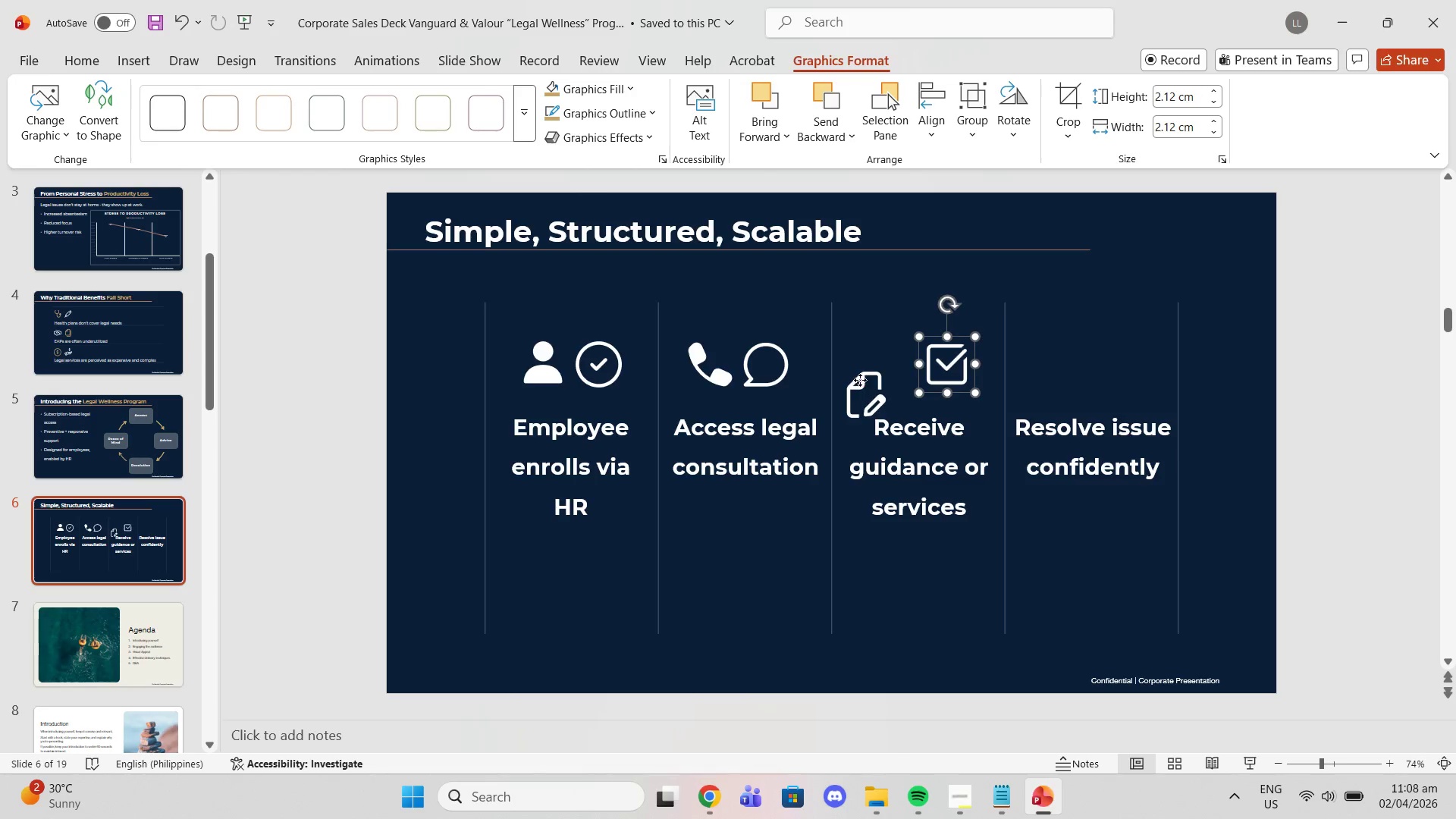 
left_click([860, 380])
 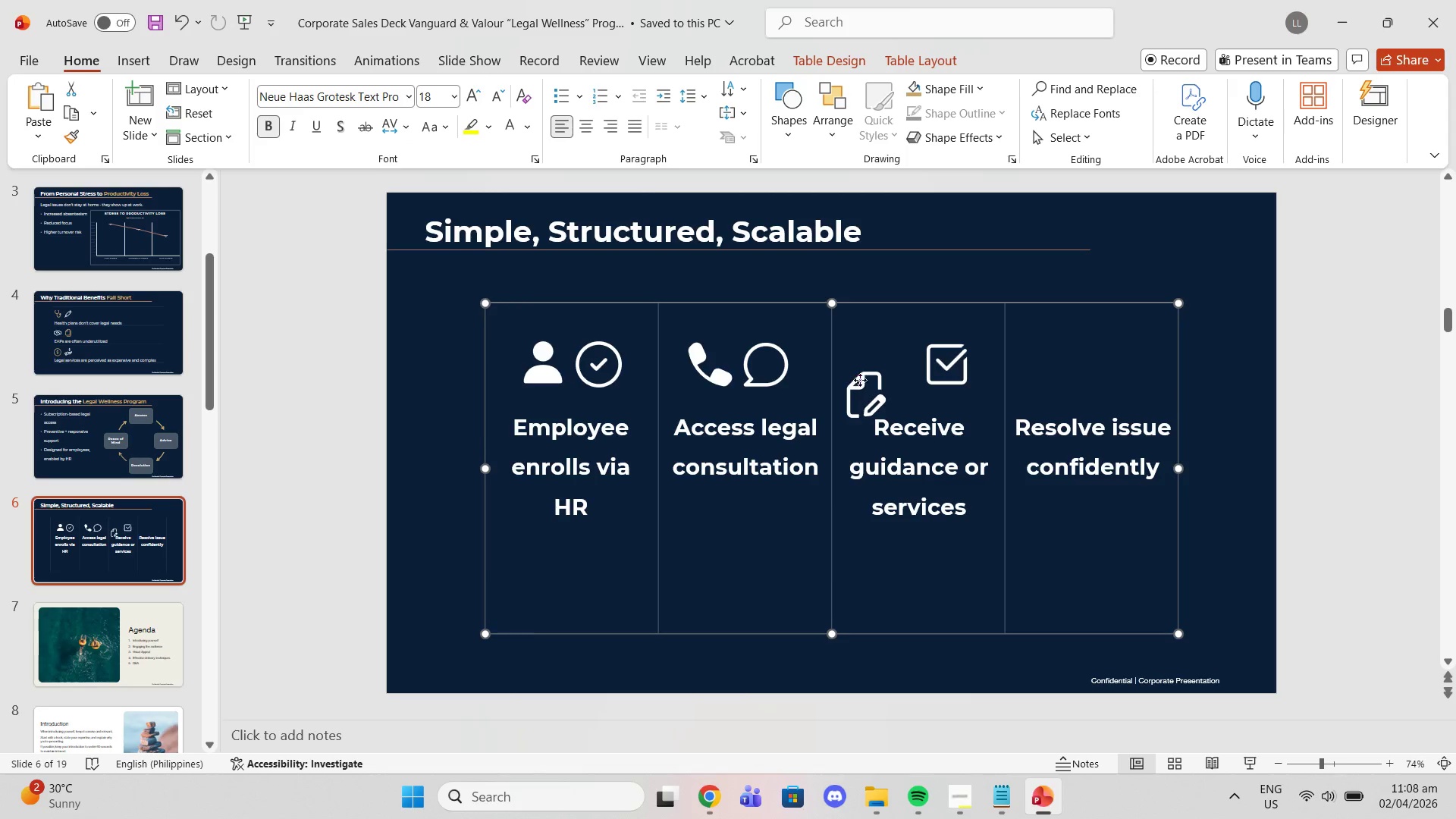 
left_click([860, 380])
 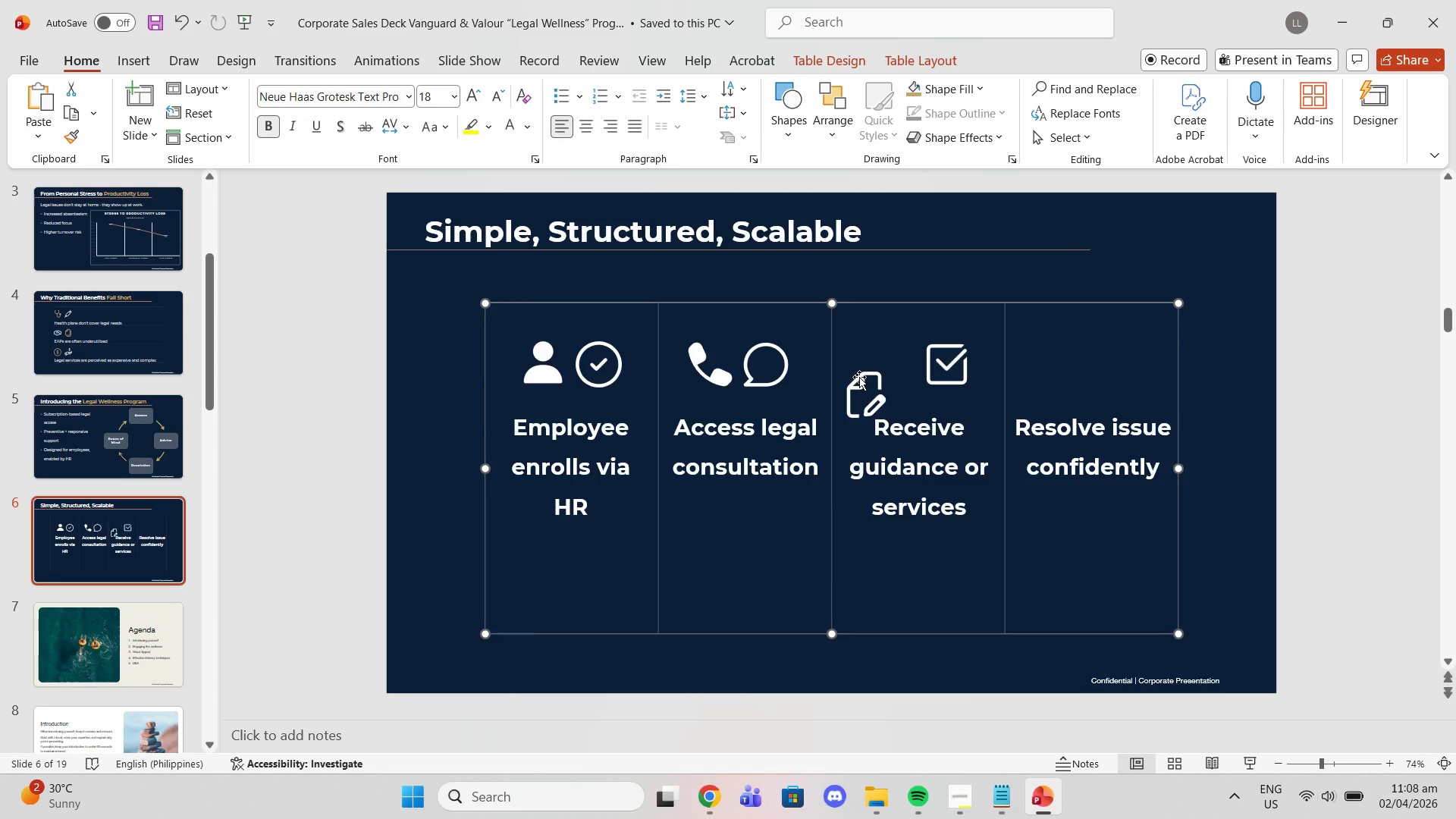 
left_click([859, 377])
 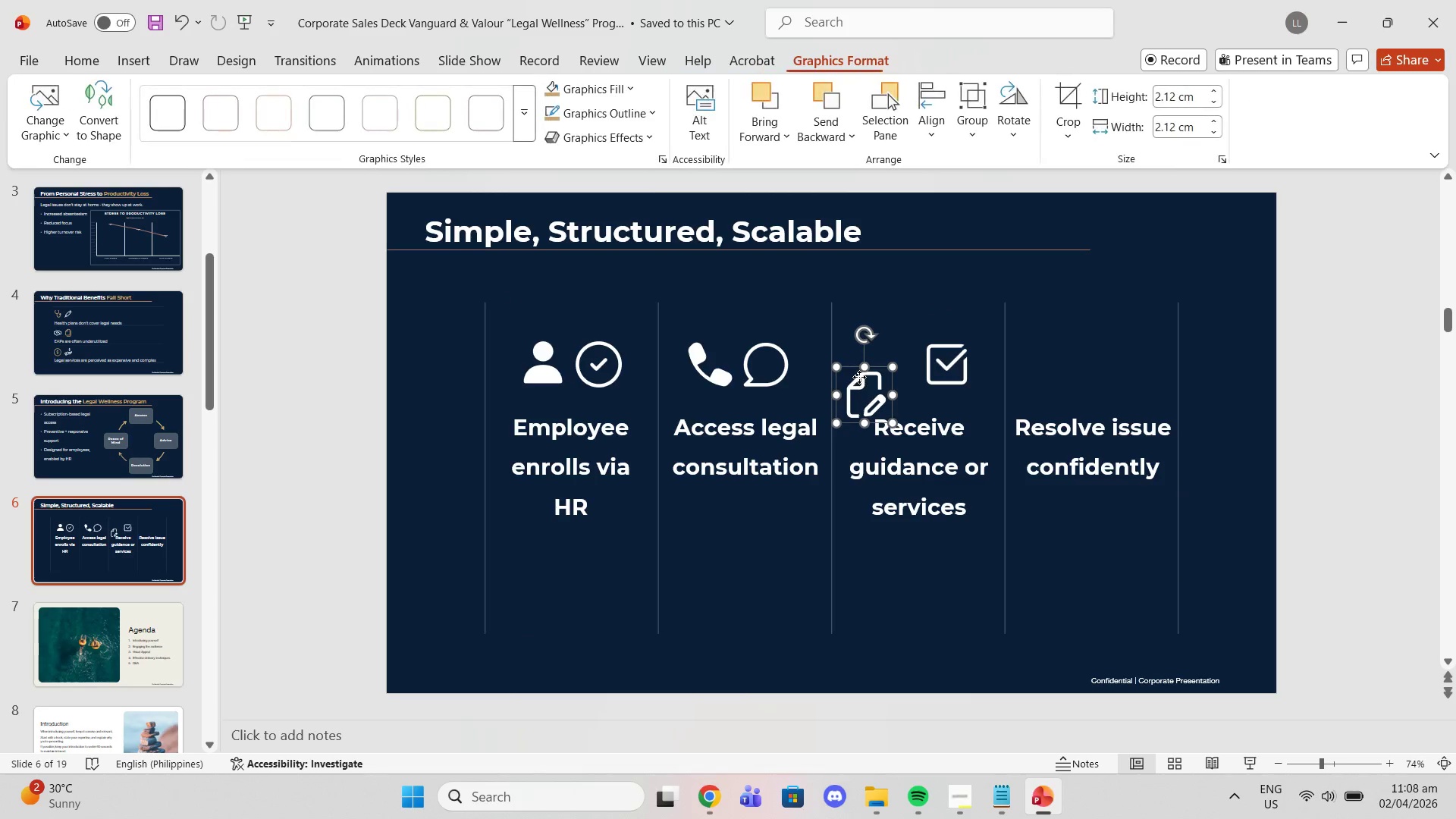 
left_click_drag(start_coordinate=[859, 377], to_coordinate=[886, 347])
 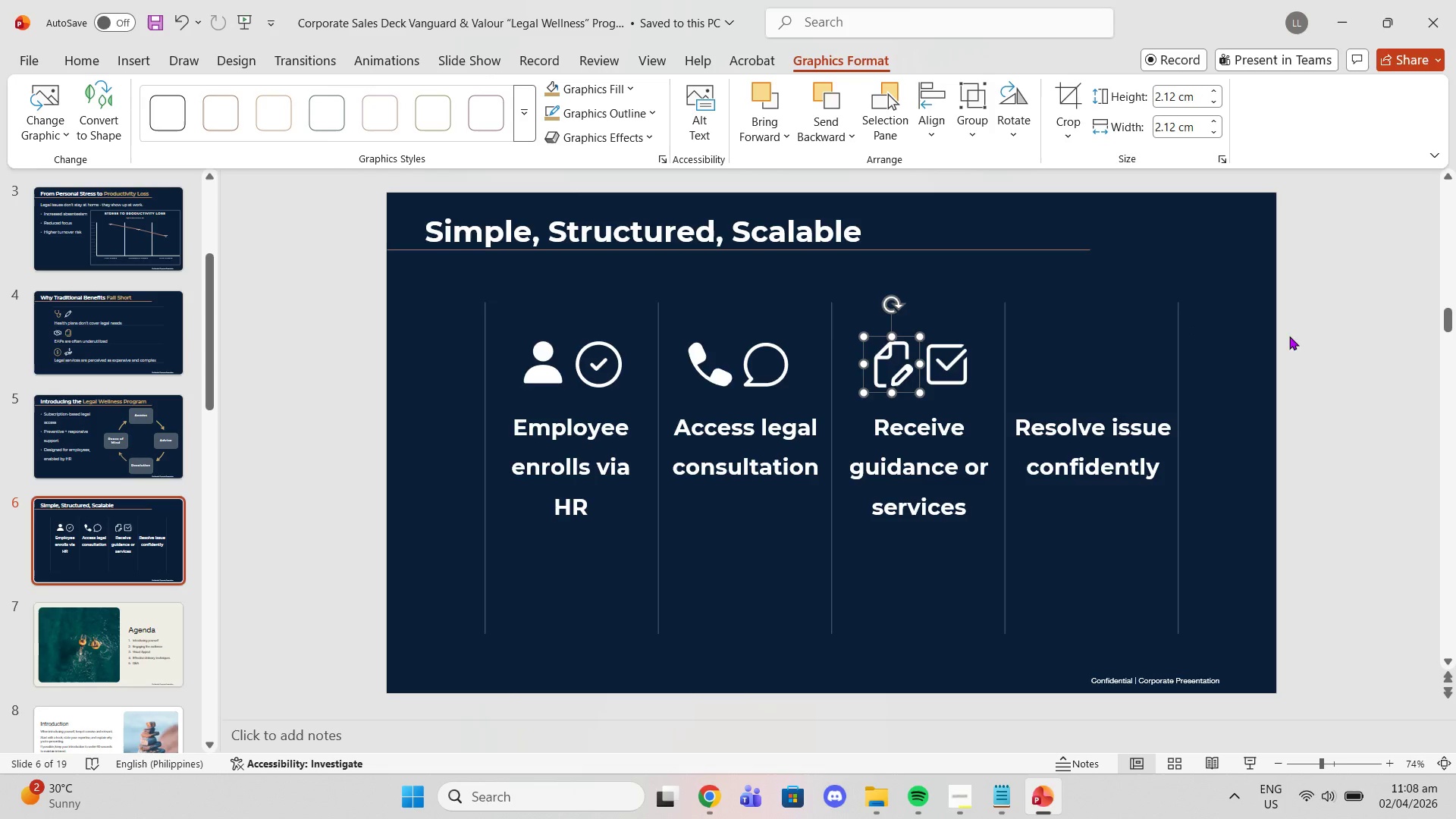 
left_click([1319, 320])
 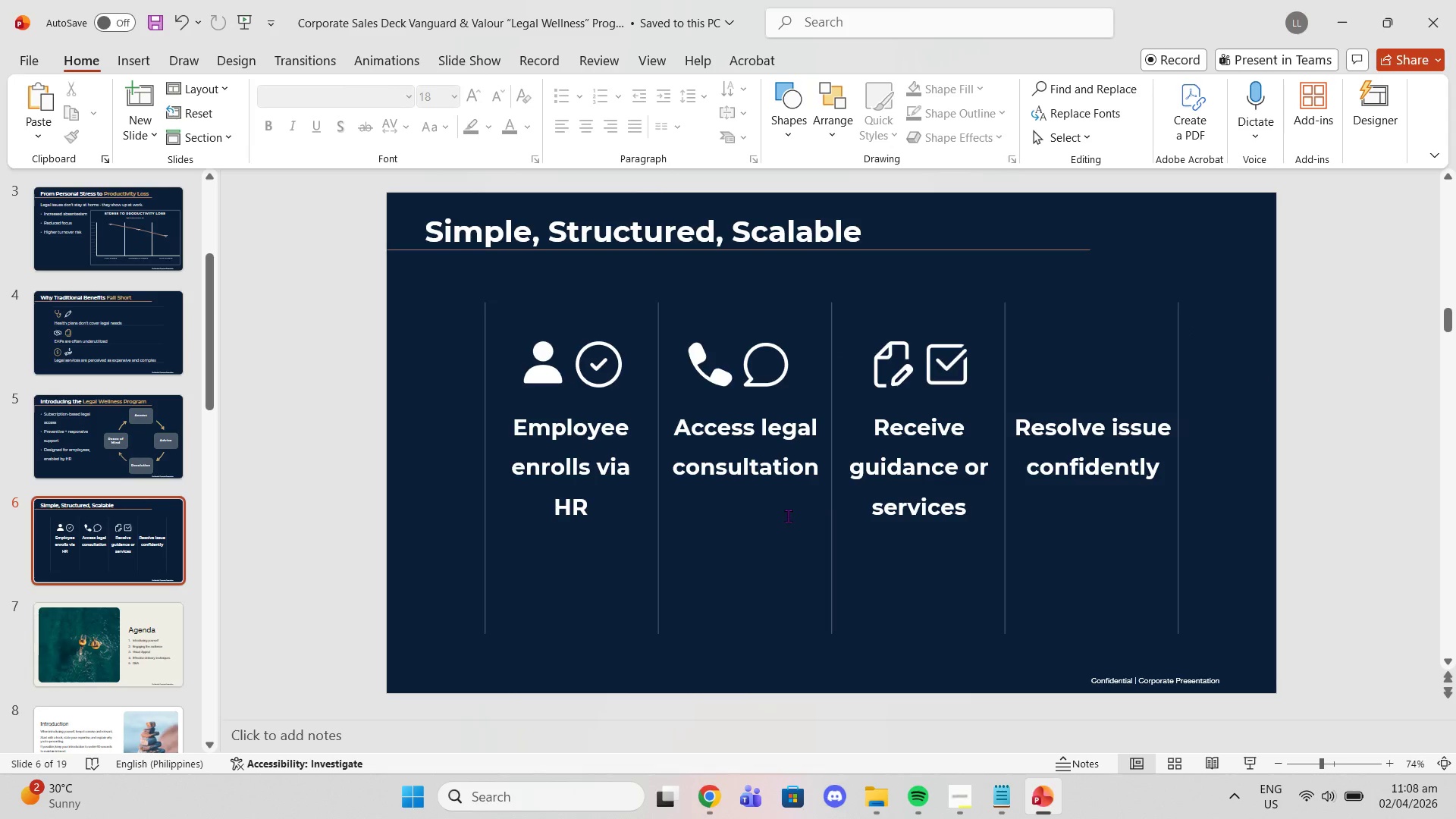 
wait(6.53)
 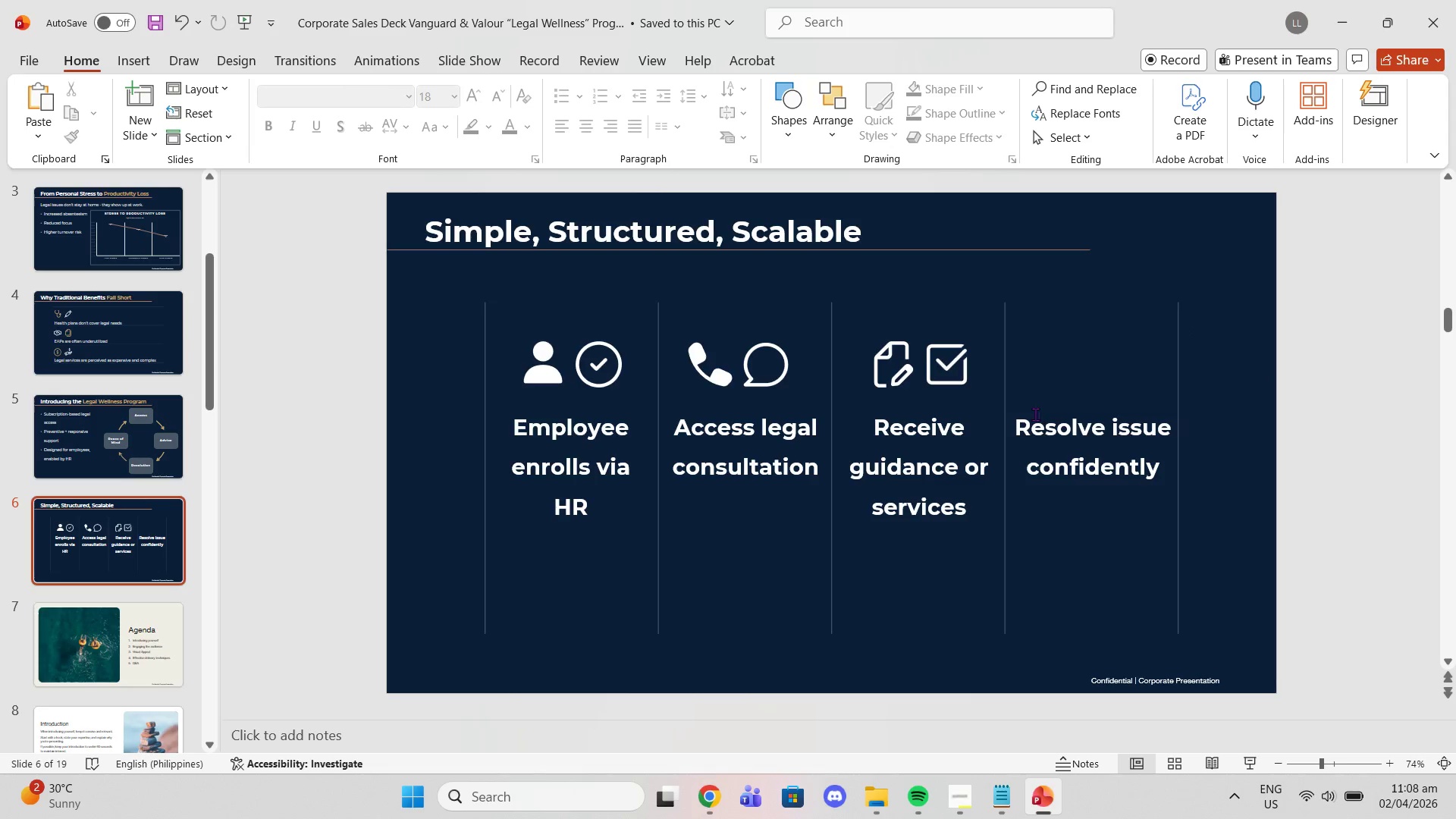 
left_click([712, 807])
 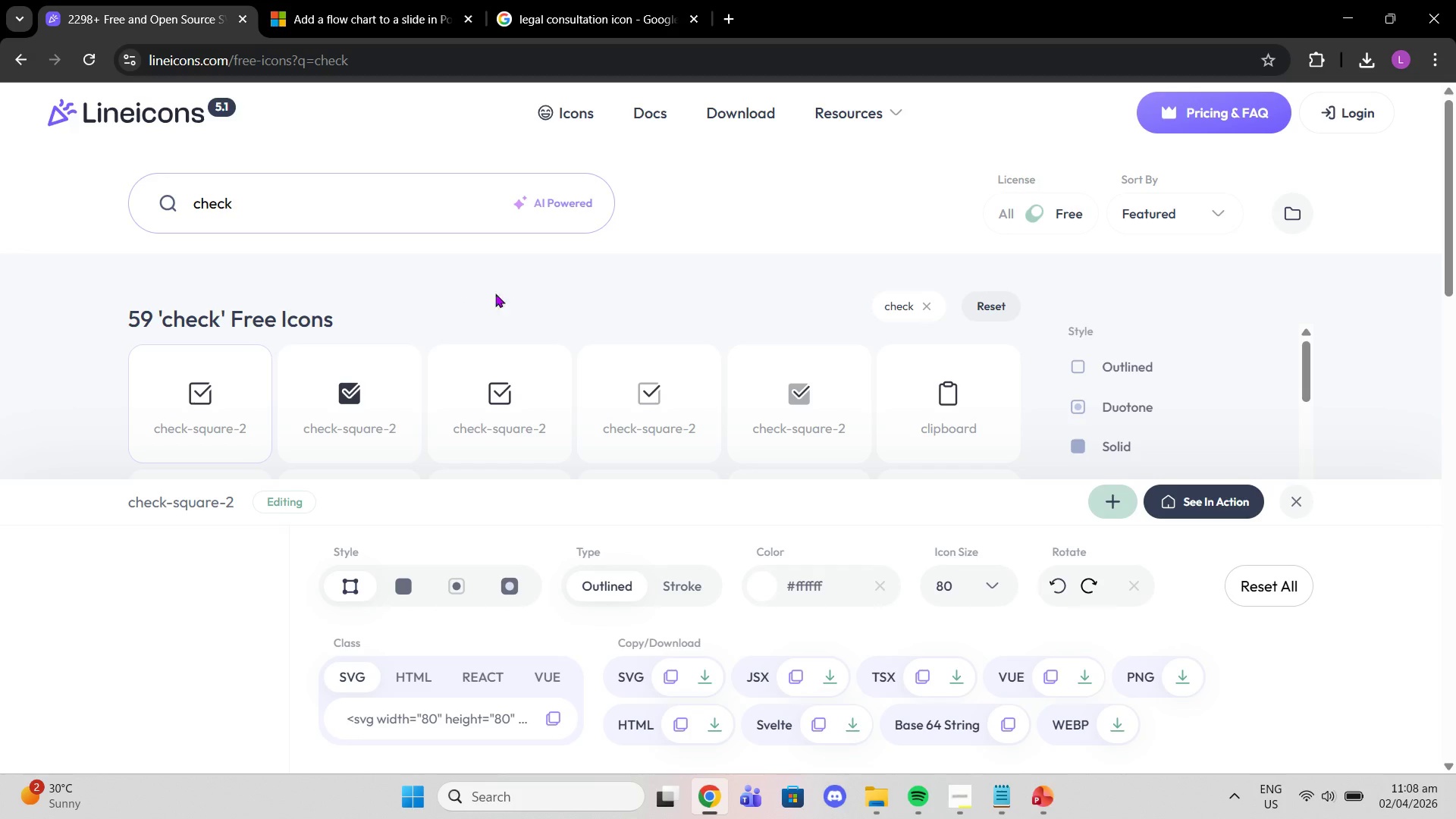 
scroll: coordinate [557, 399], scroll_direction: down, amount: 11.0
 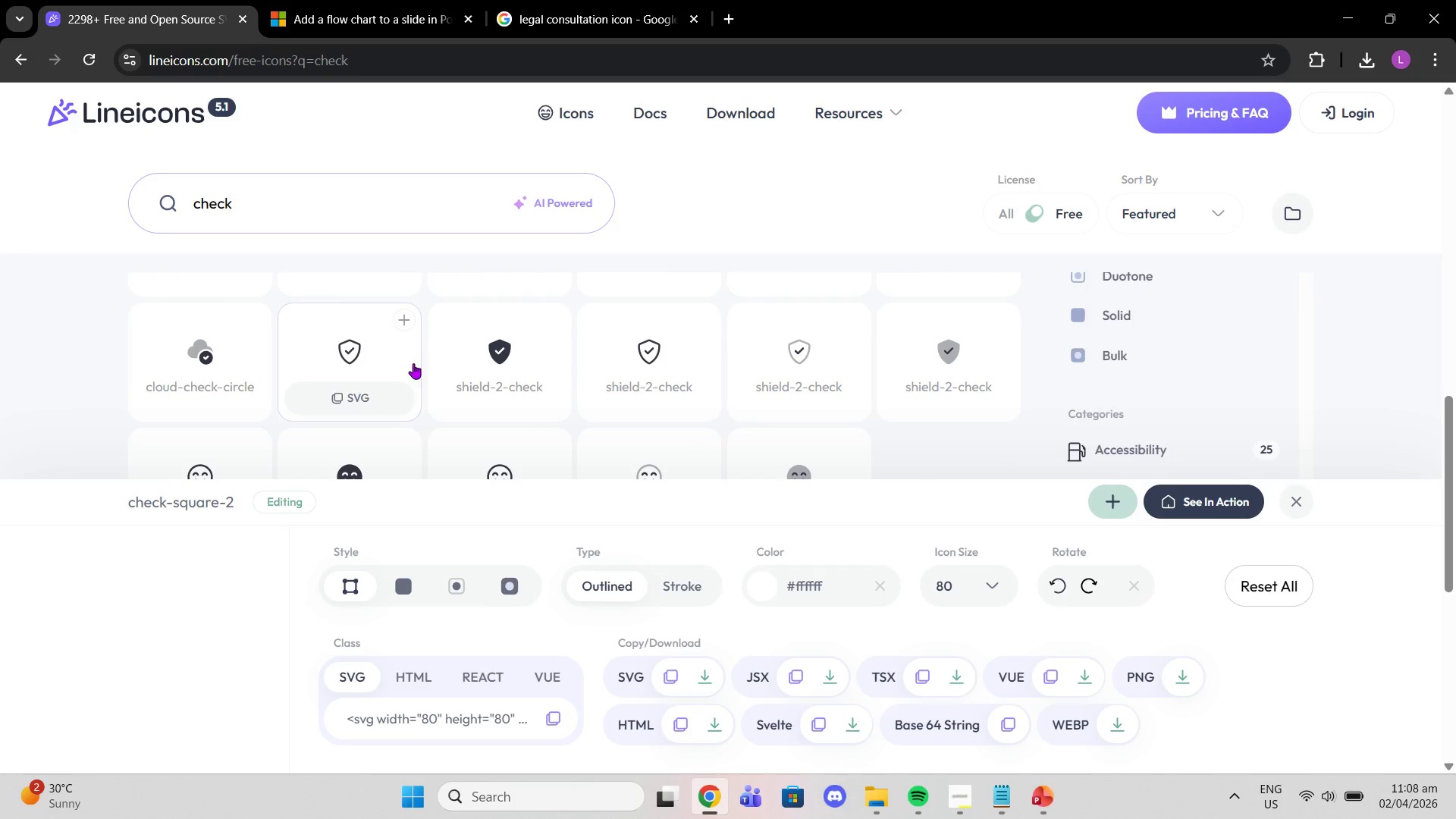 
left_click([513, 362])
 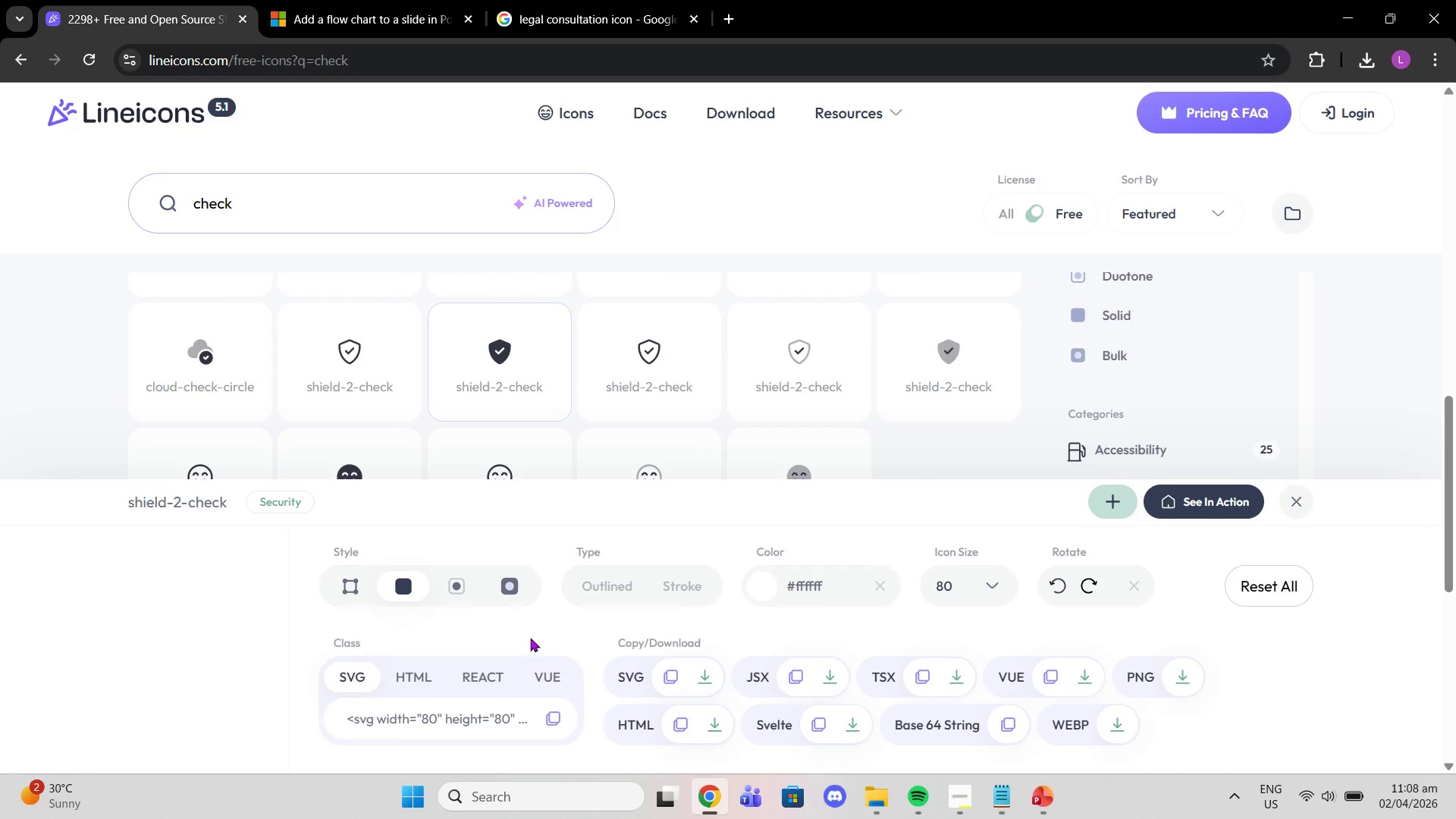 
scroll: coordinate [610, 378], scroll_direction: down, amount: 1.0
 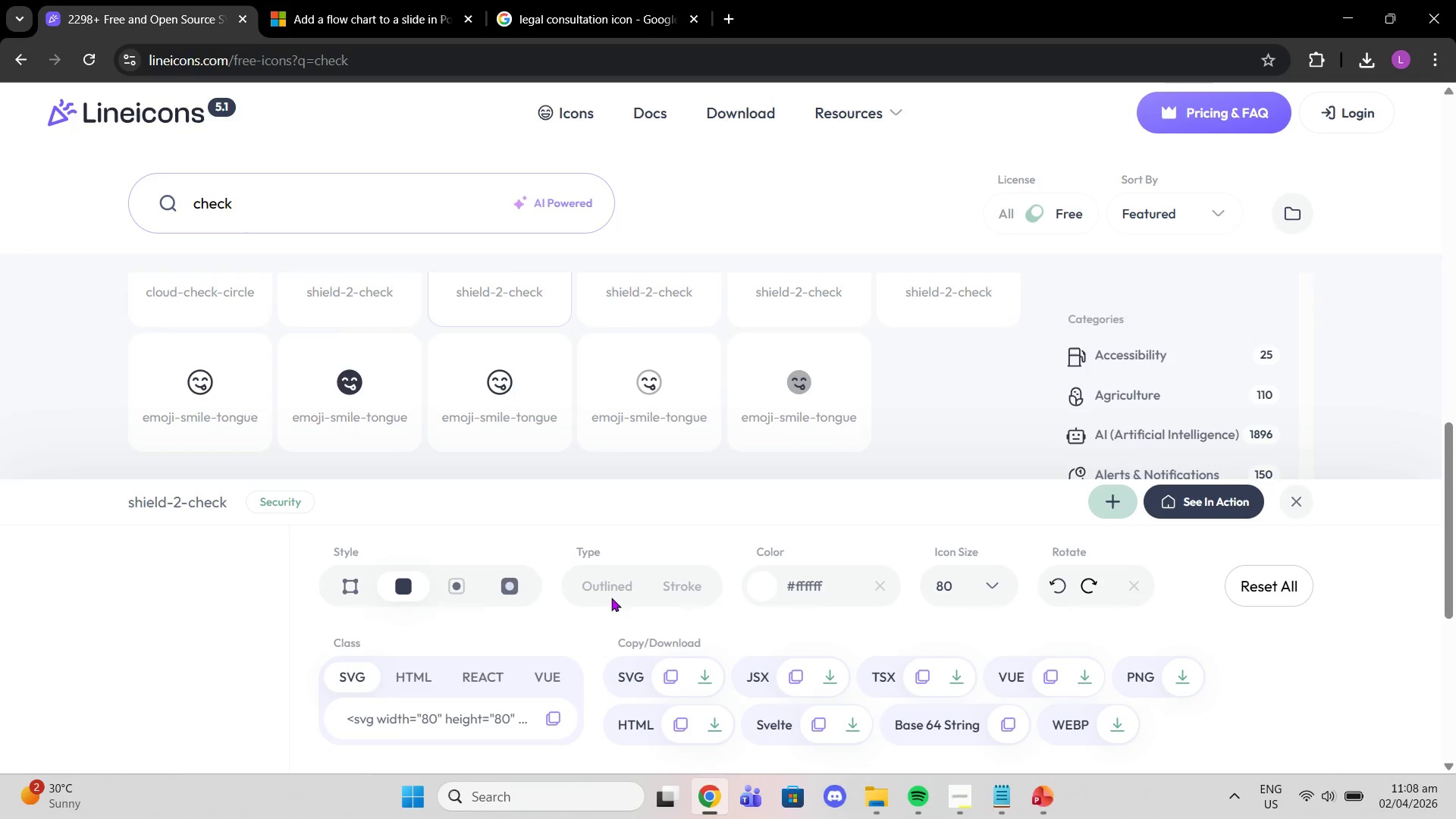 
wait(5.7)
 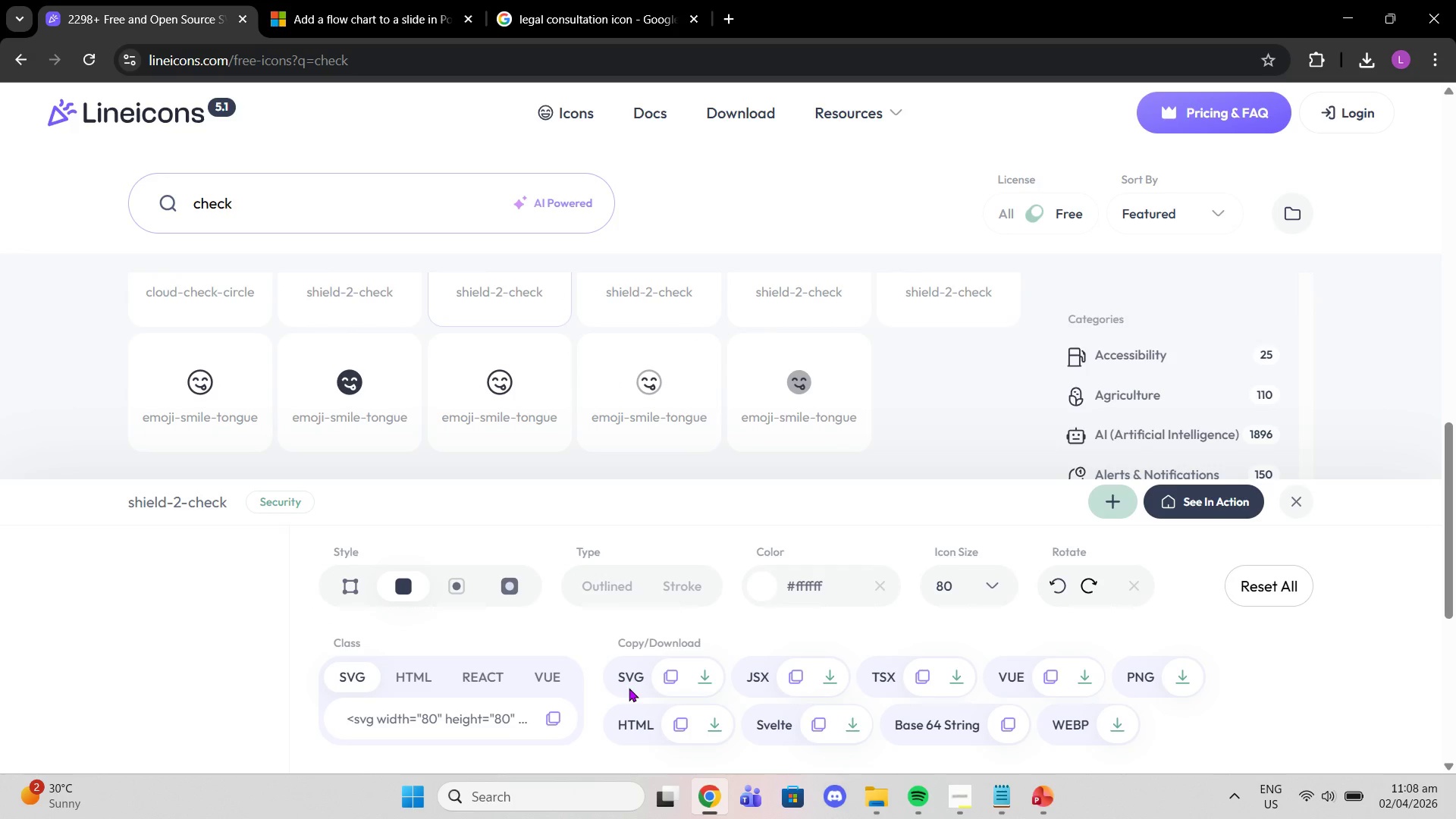 
left_click([700, 678])
 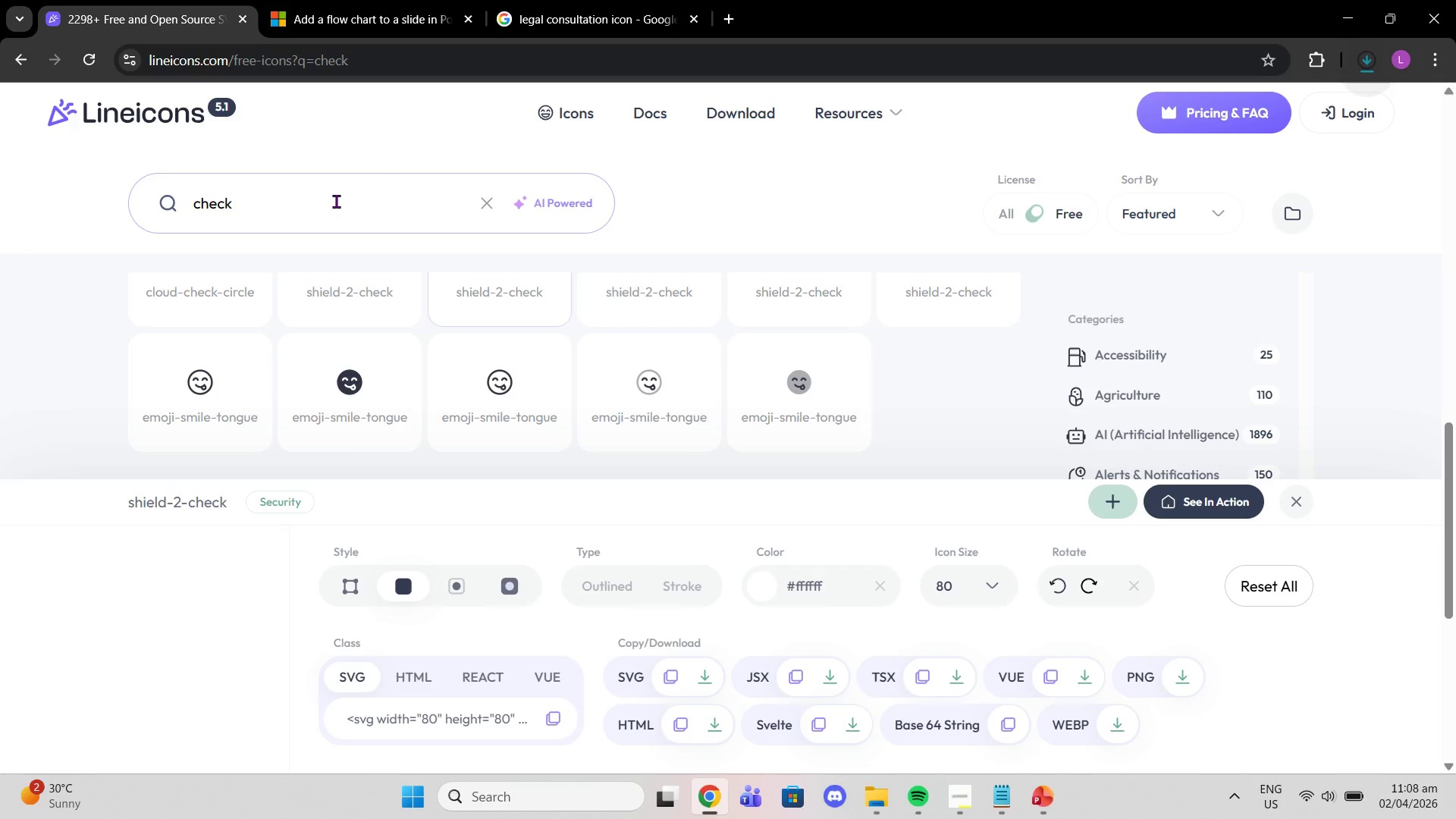 
left_click_drag(start_coordinate=[336, 201], to_coordinate=[85, 202])
 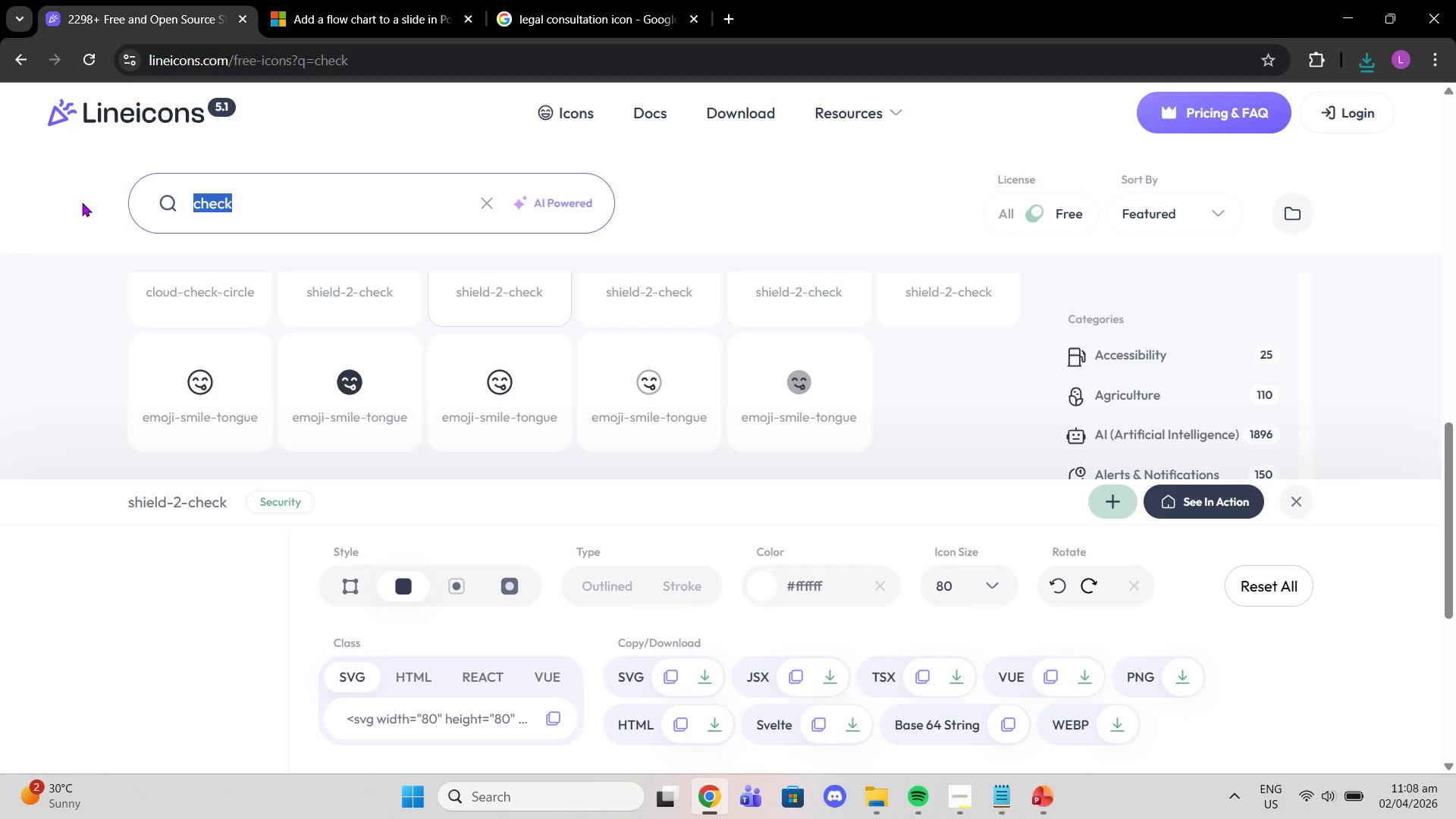 
type(tophy)
key(Backspace)
key(Backspace)
key(Backspace)
key(Backspace)
type(rophy)
 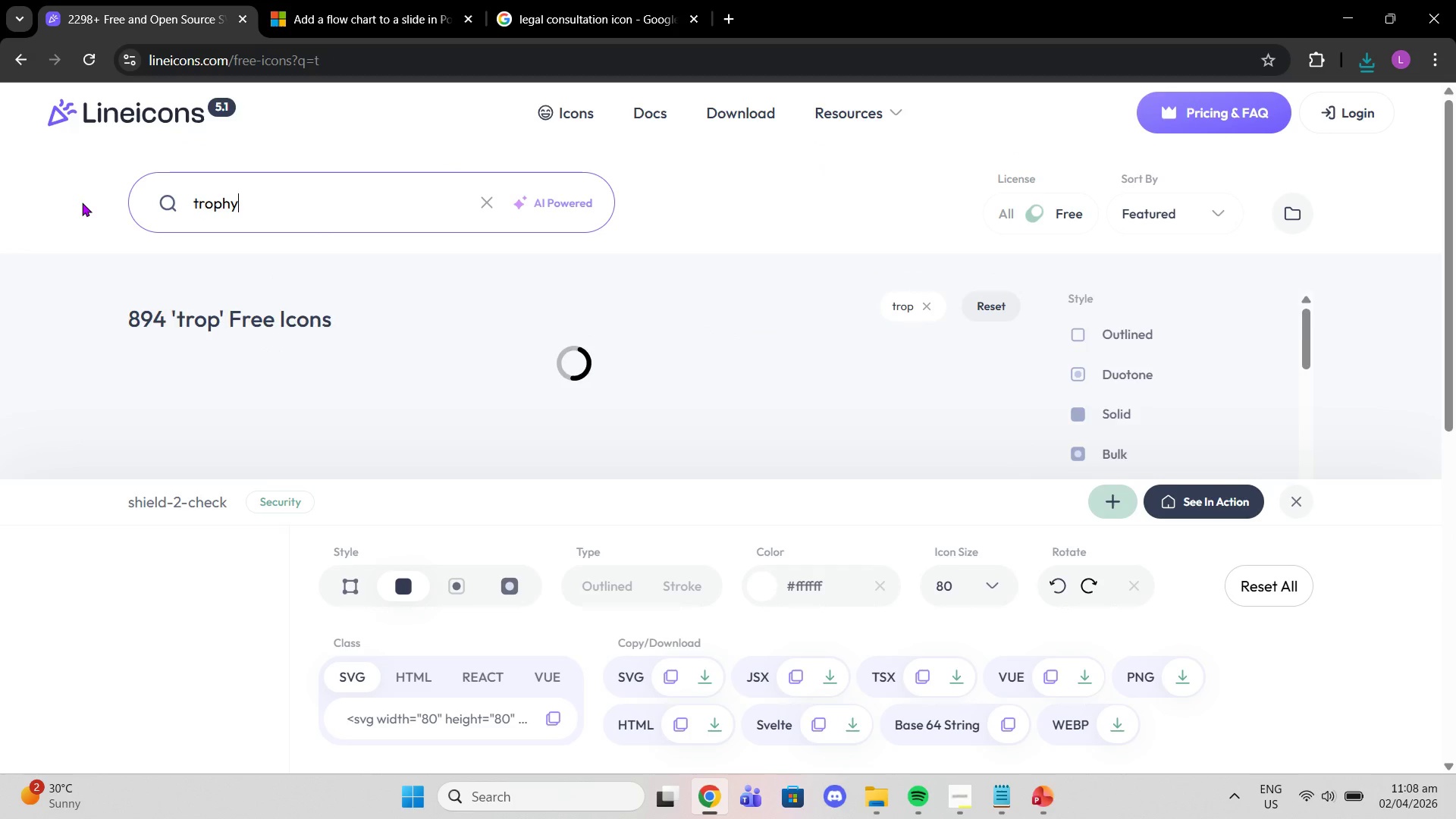 
key(Enter)
 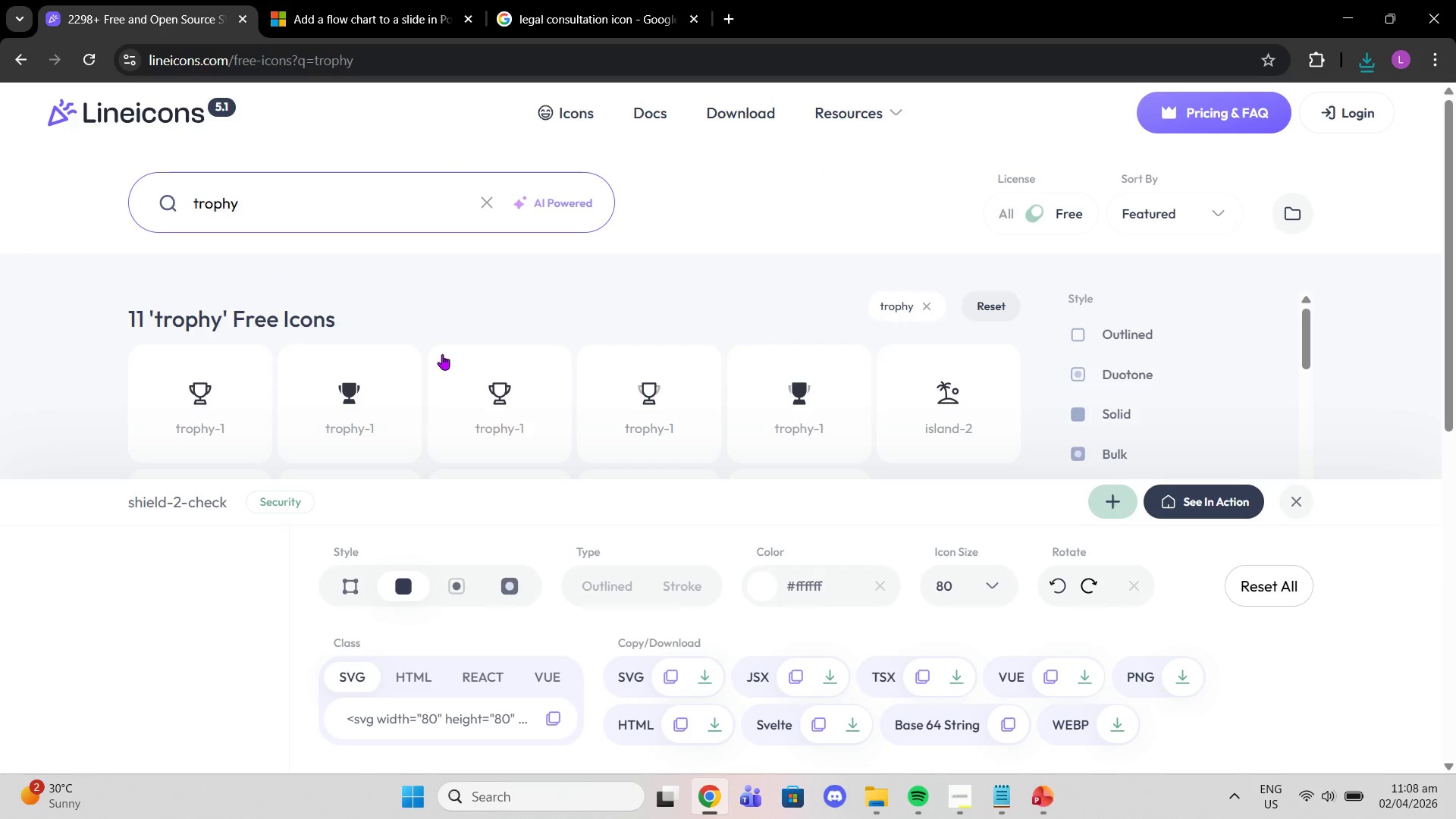 
scroll: coordinate [422, 366], scroll_direction: down, amount: 1.0
 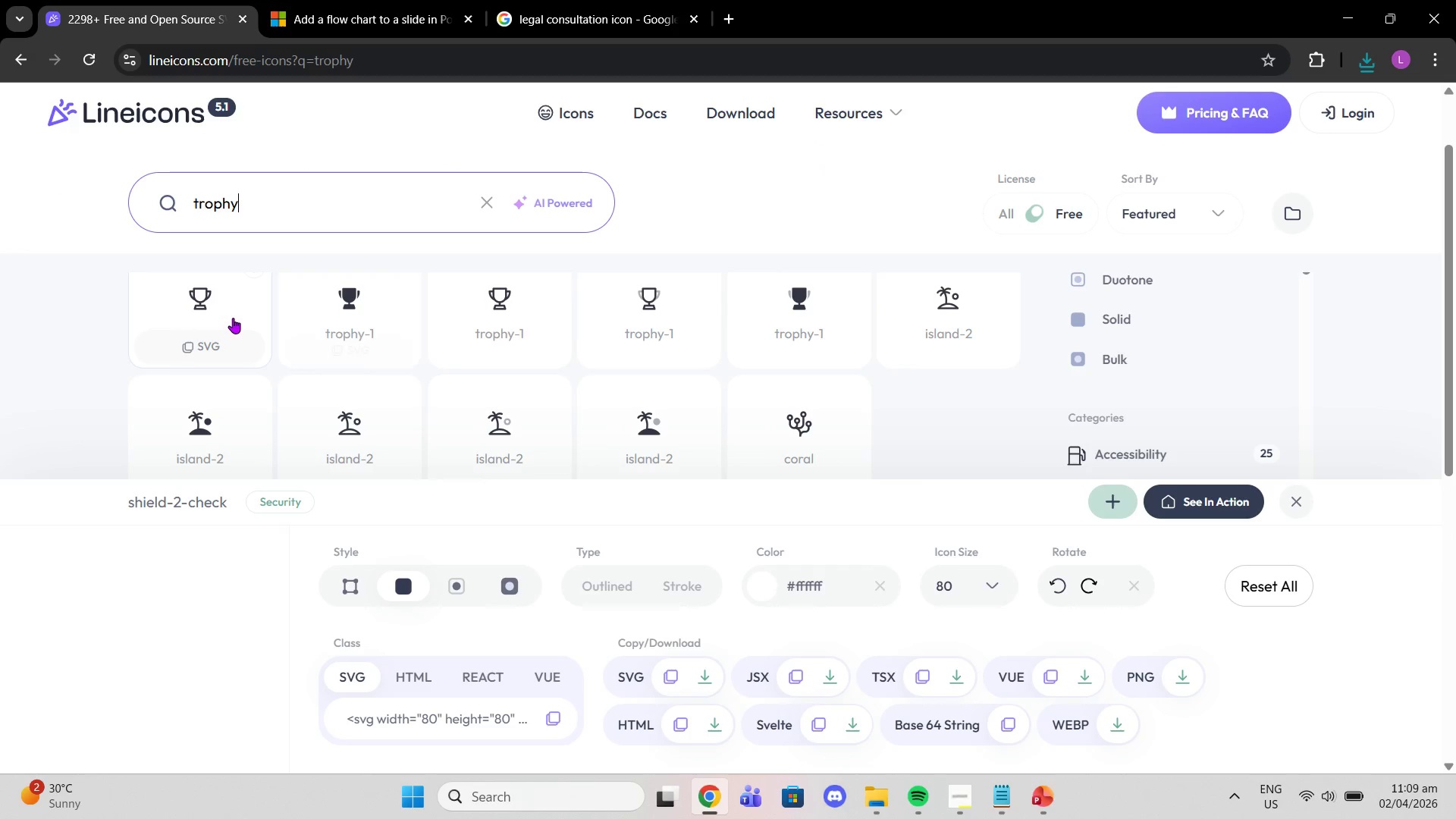 
left_click([229, 318])
 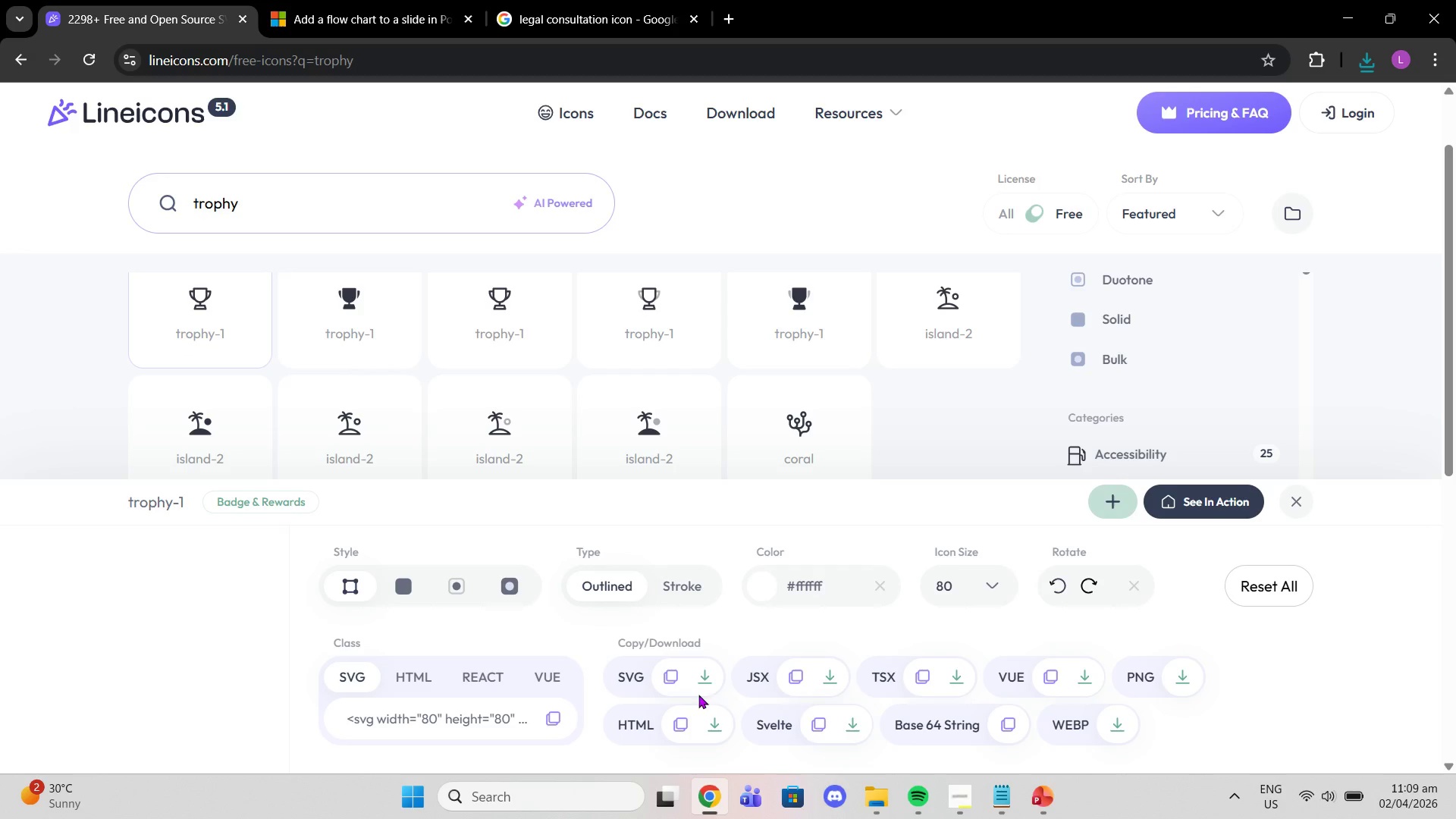 
left_click([702, 680])
 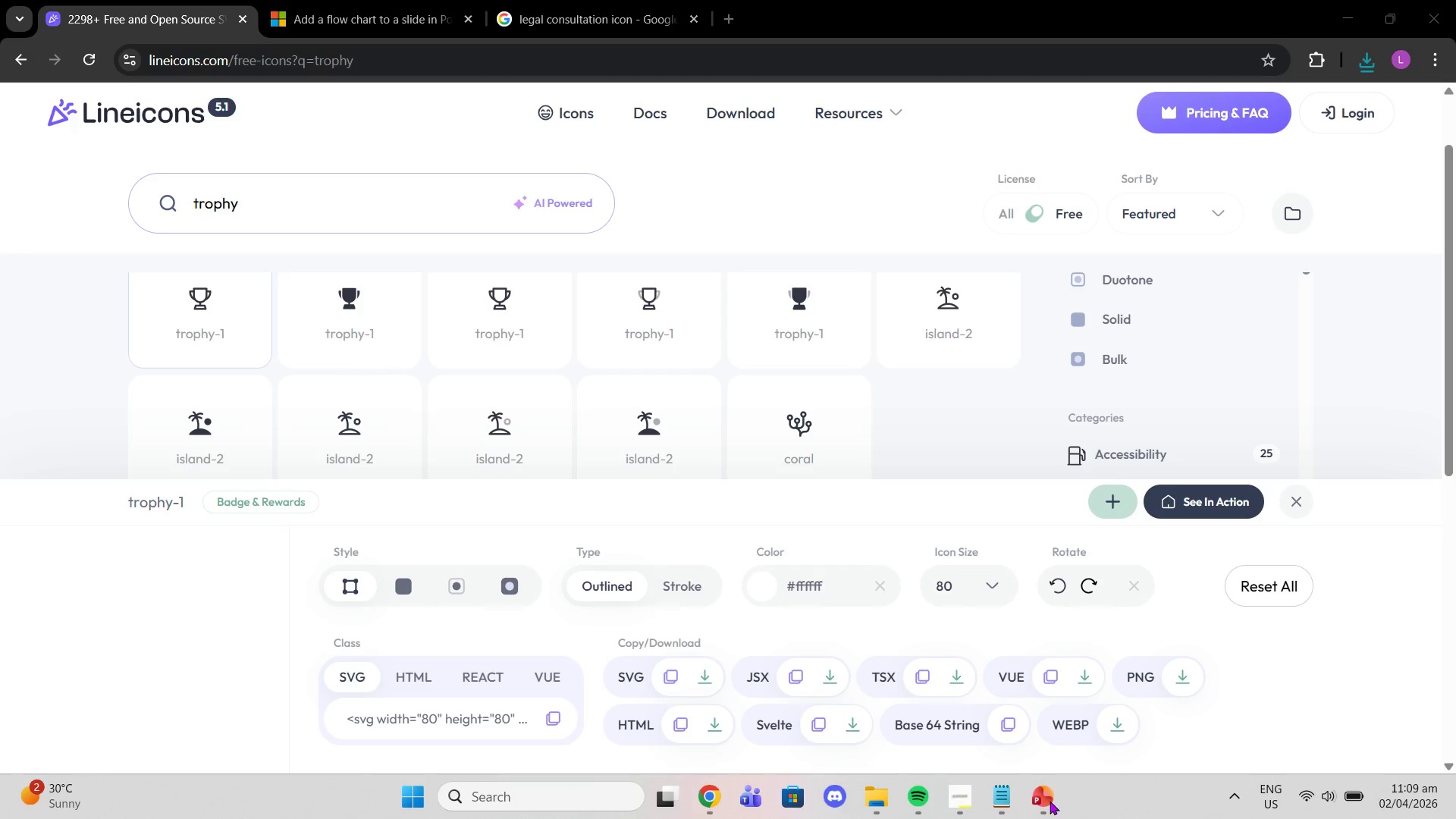 
left_click([1047, 801])